 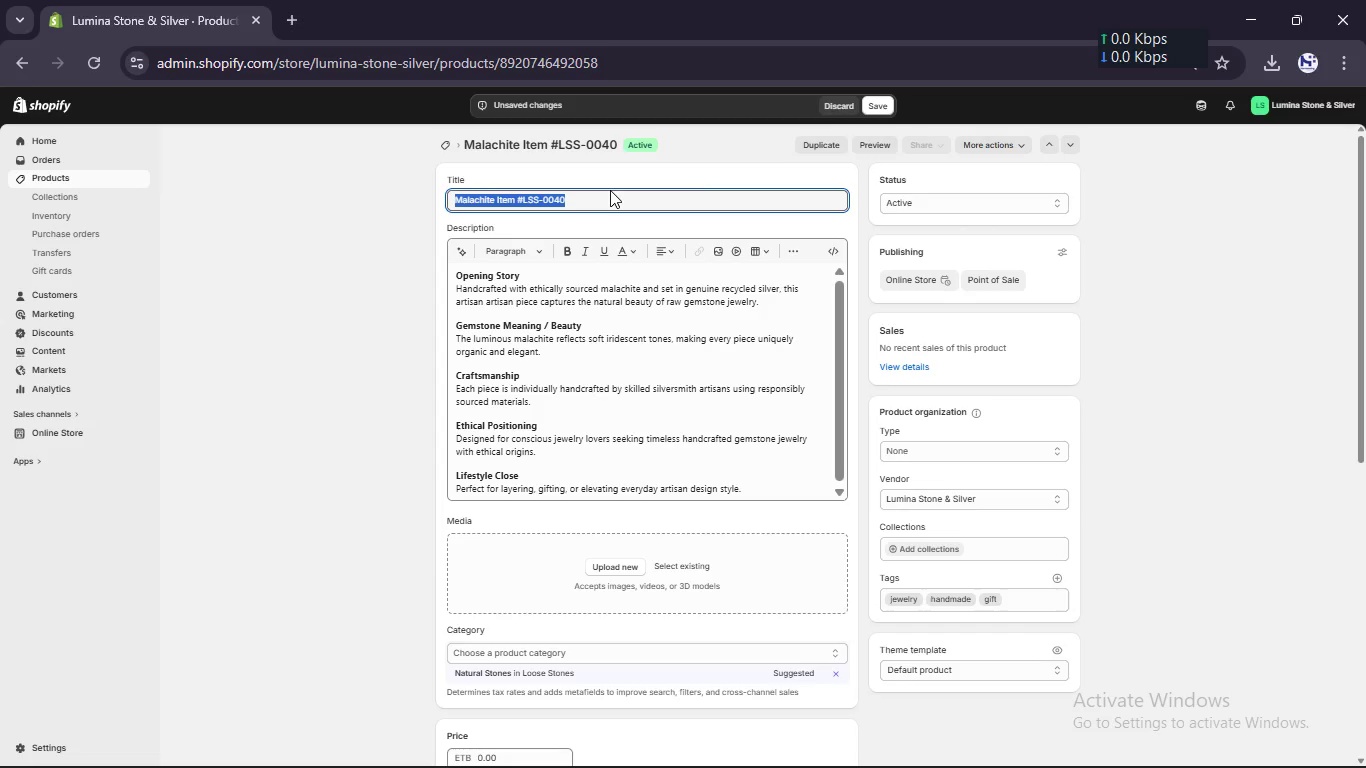 
left_click([610, 190])
 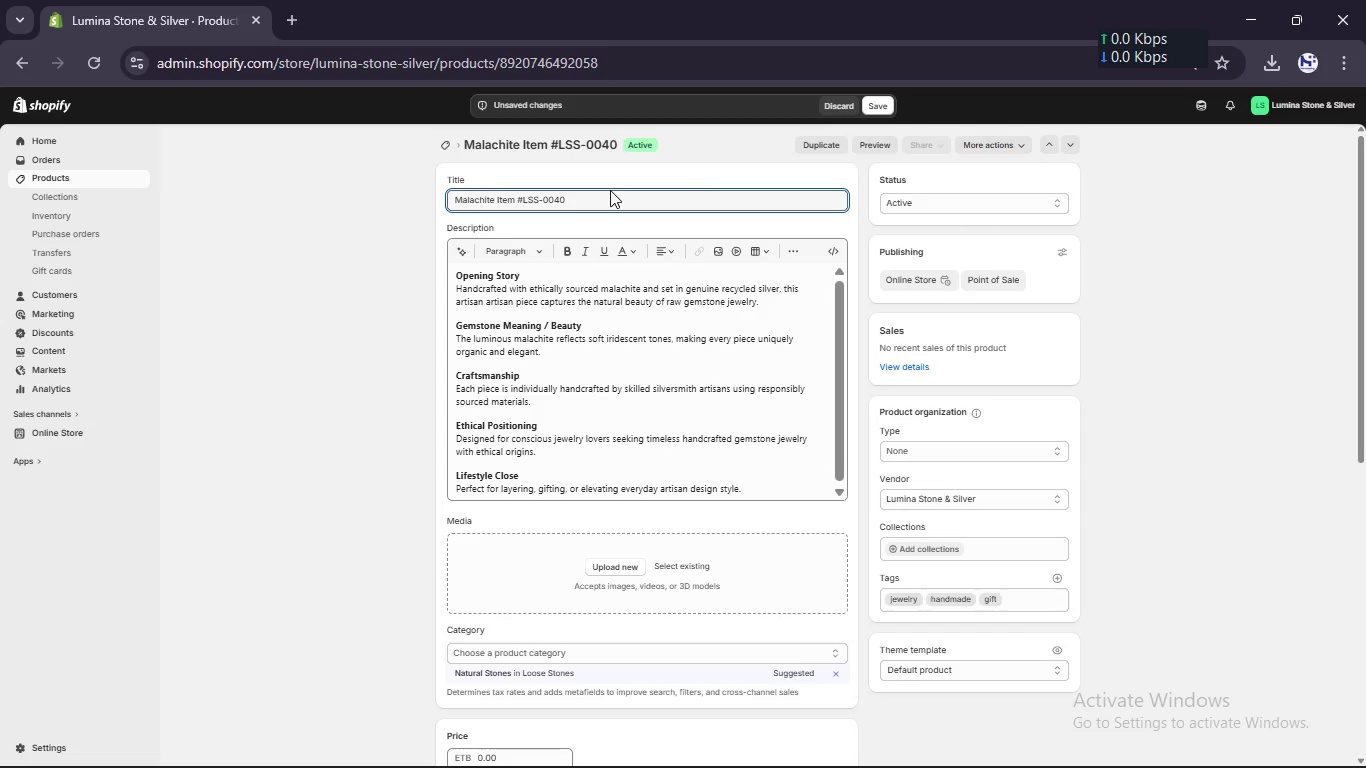 
hold_key(key=Backspace, duration=0.72)
 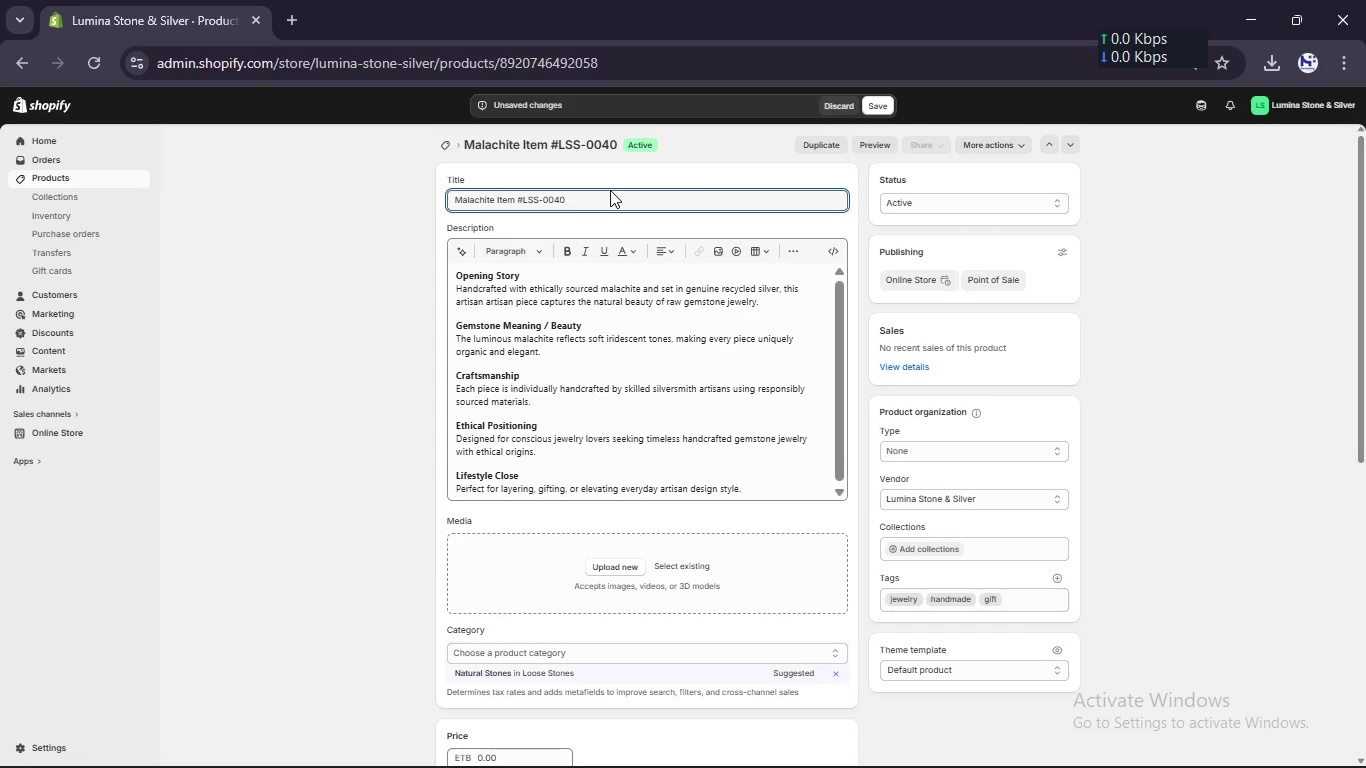 
key(Backspace)
 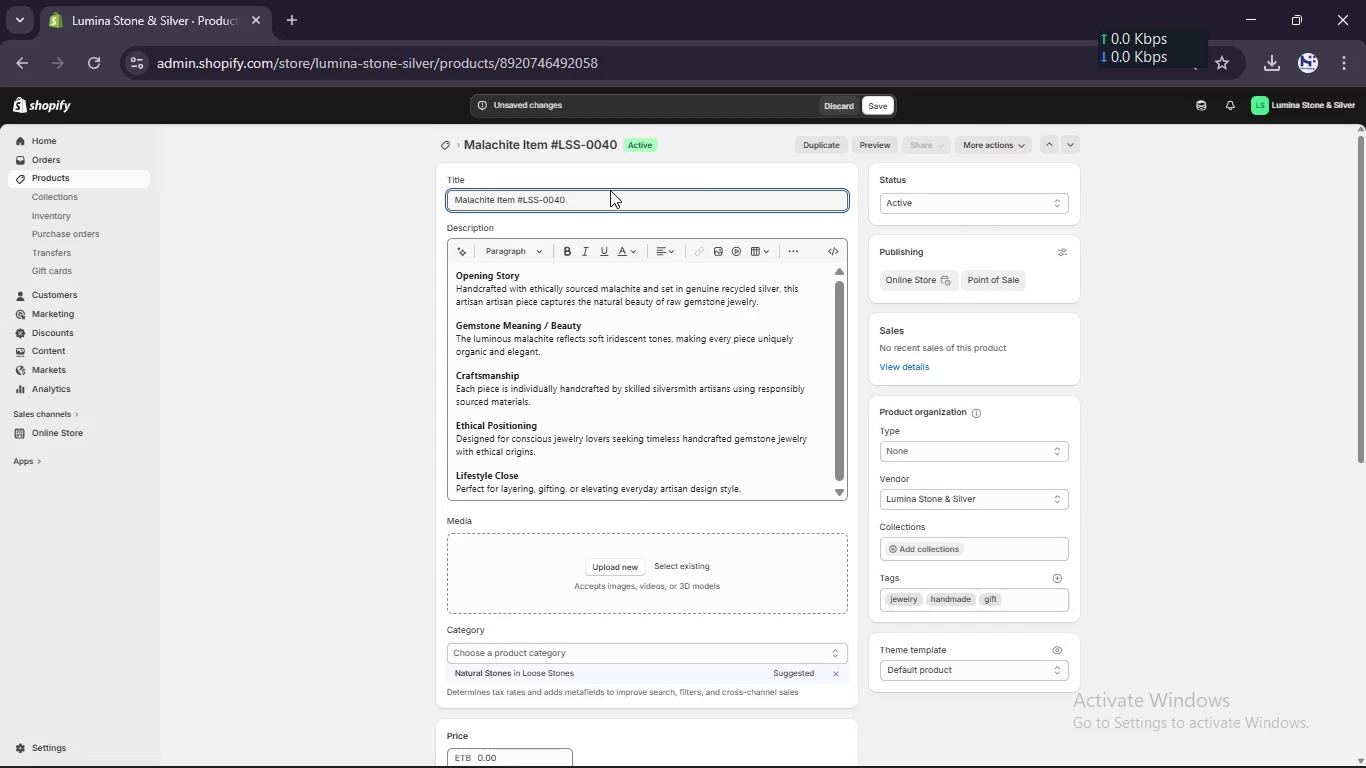 
key(Backspace)
 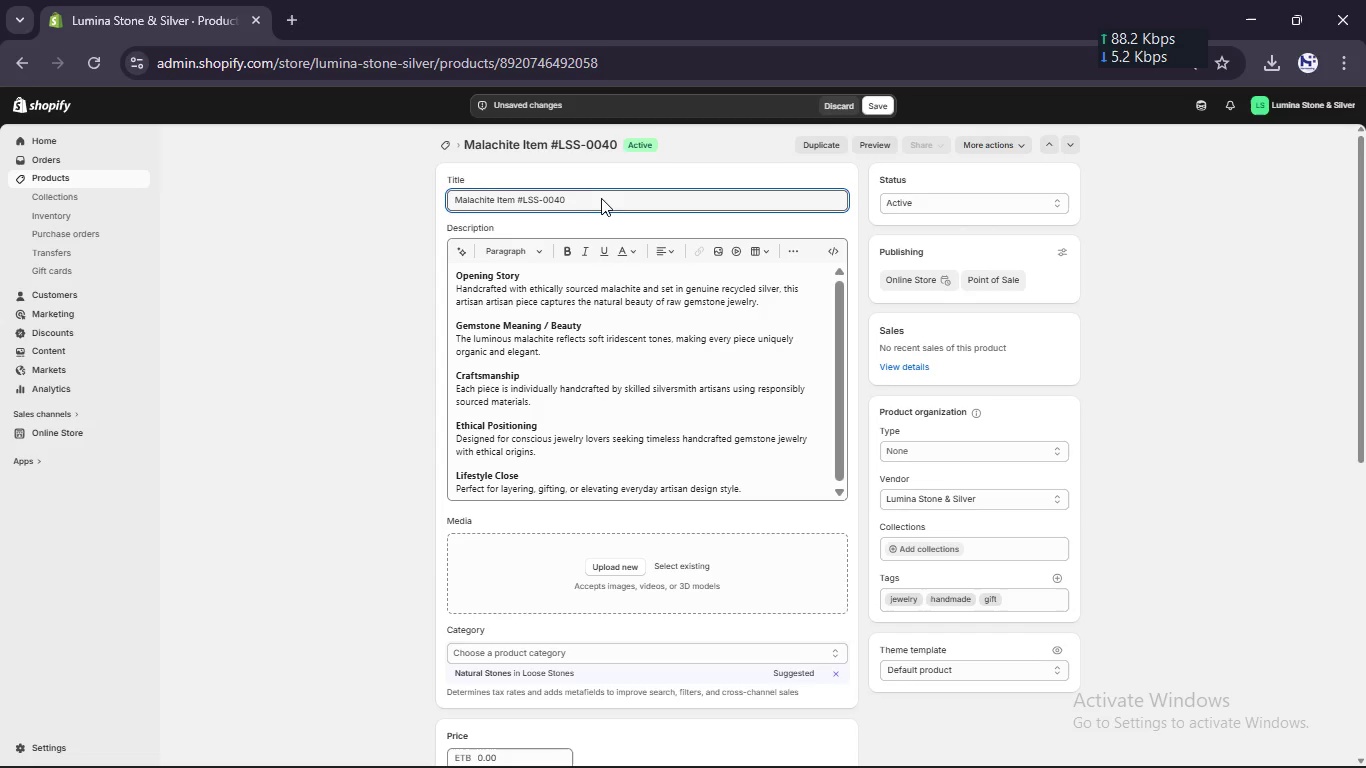 
double_click([600, 199])
 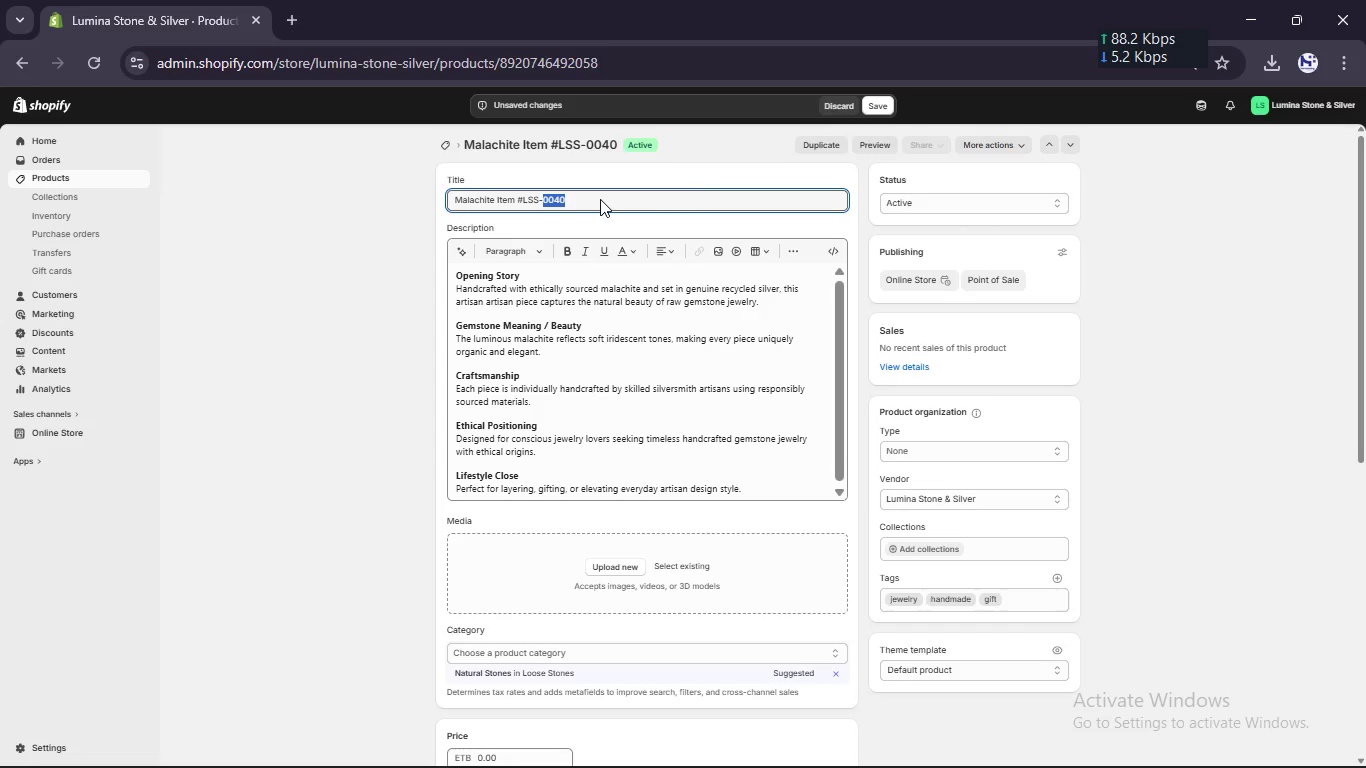 
key(Backspace)
 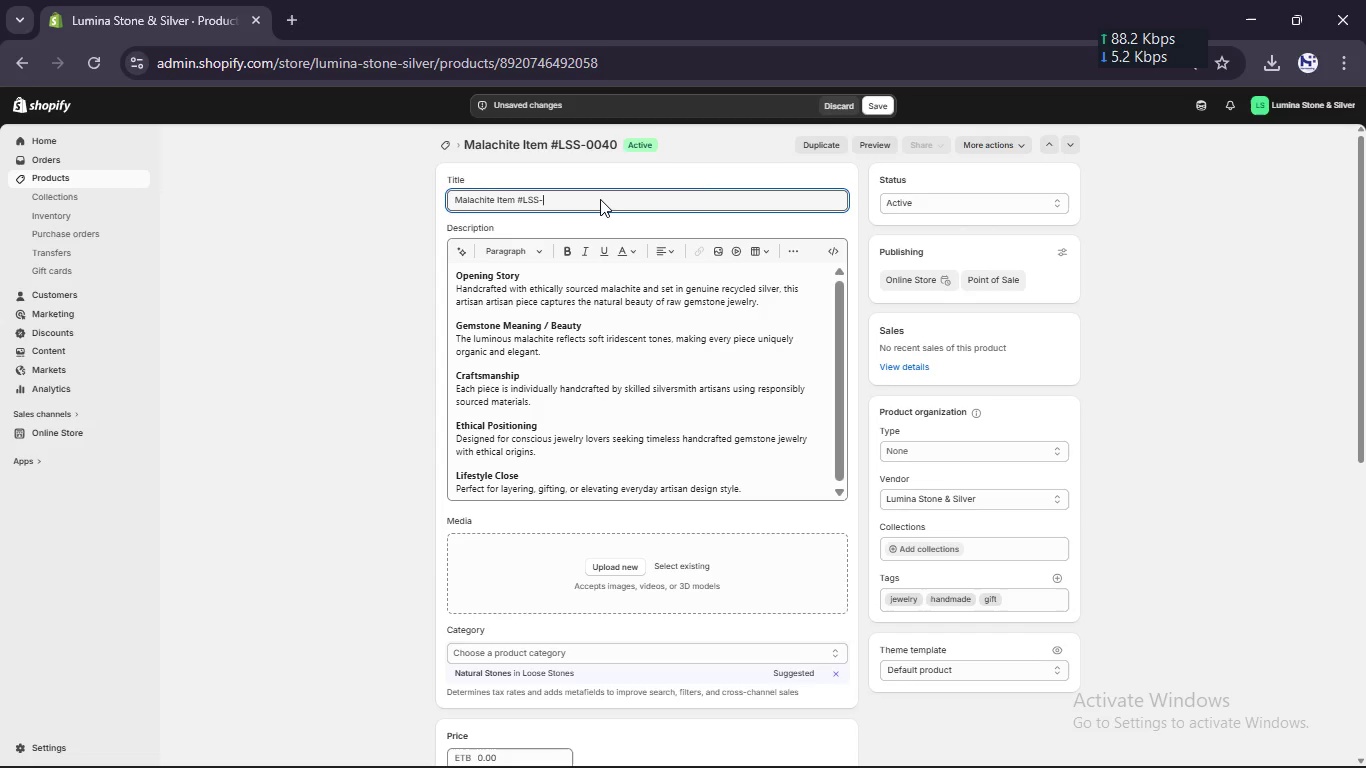 
key(Backspace)
 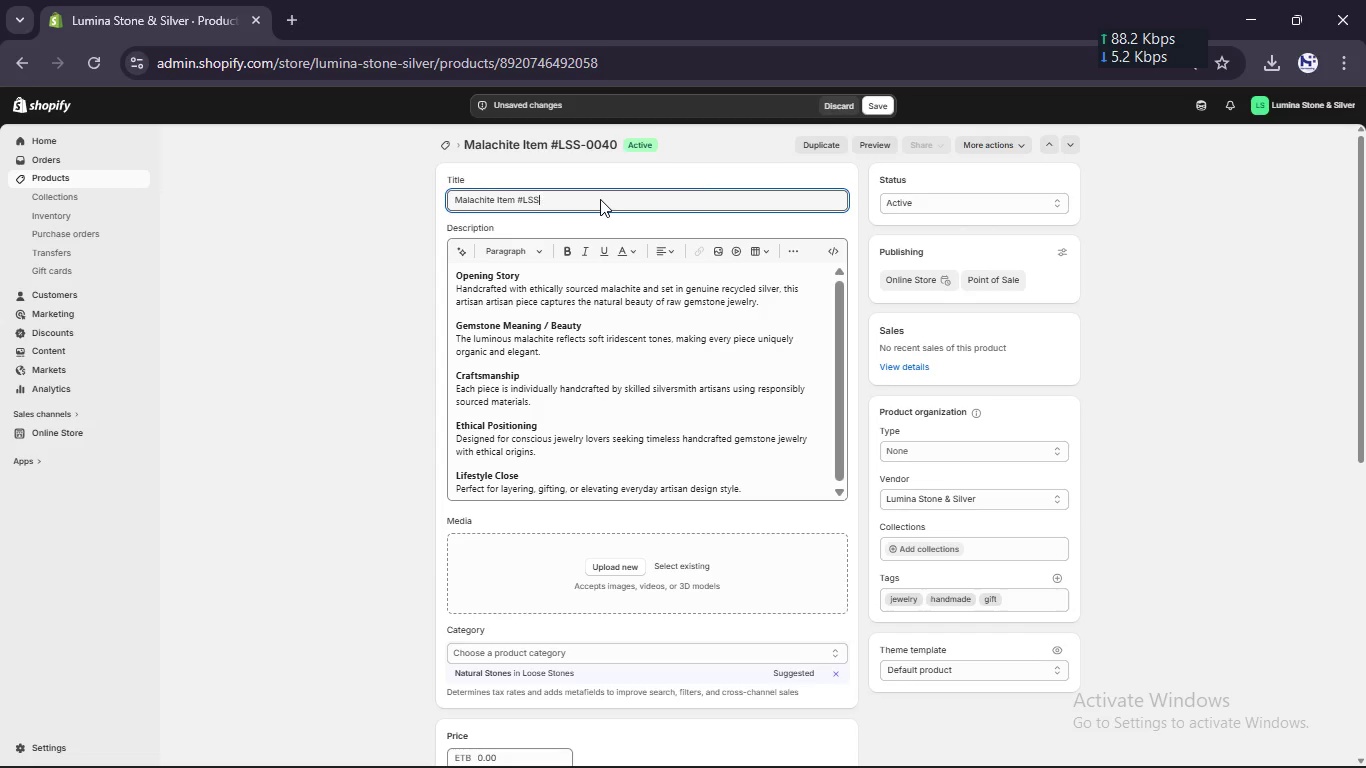 
key(Backspace)
 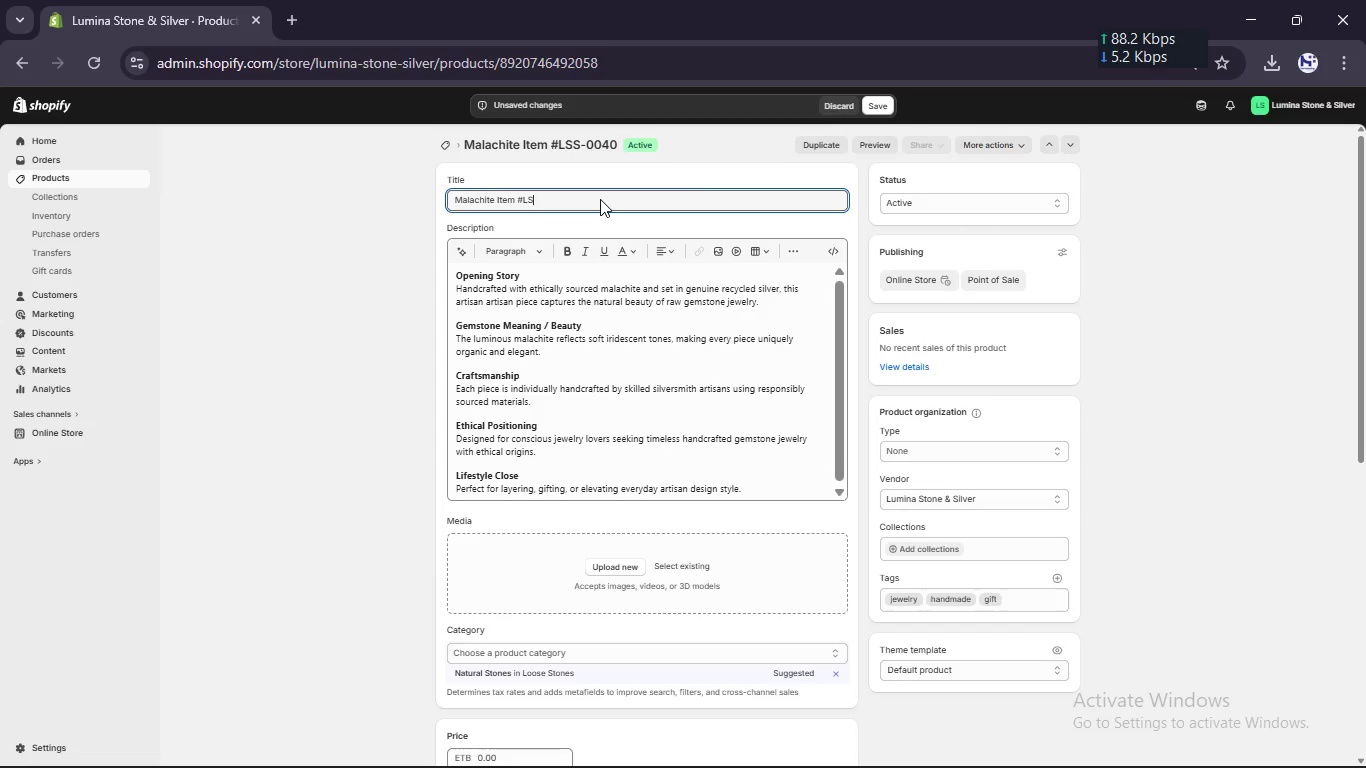 
hold_key(key=Backspace, duration=0.58)
 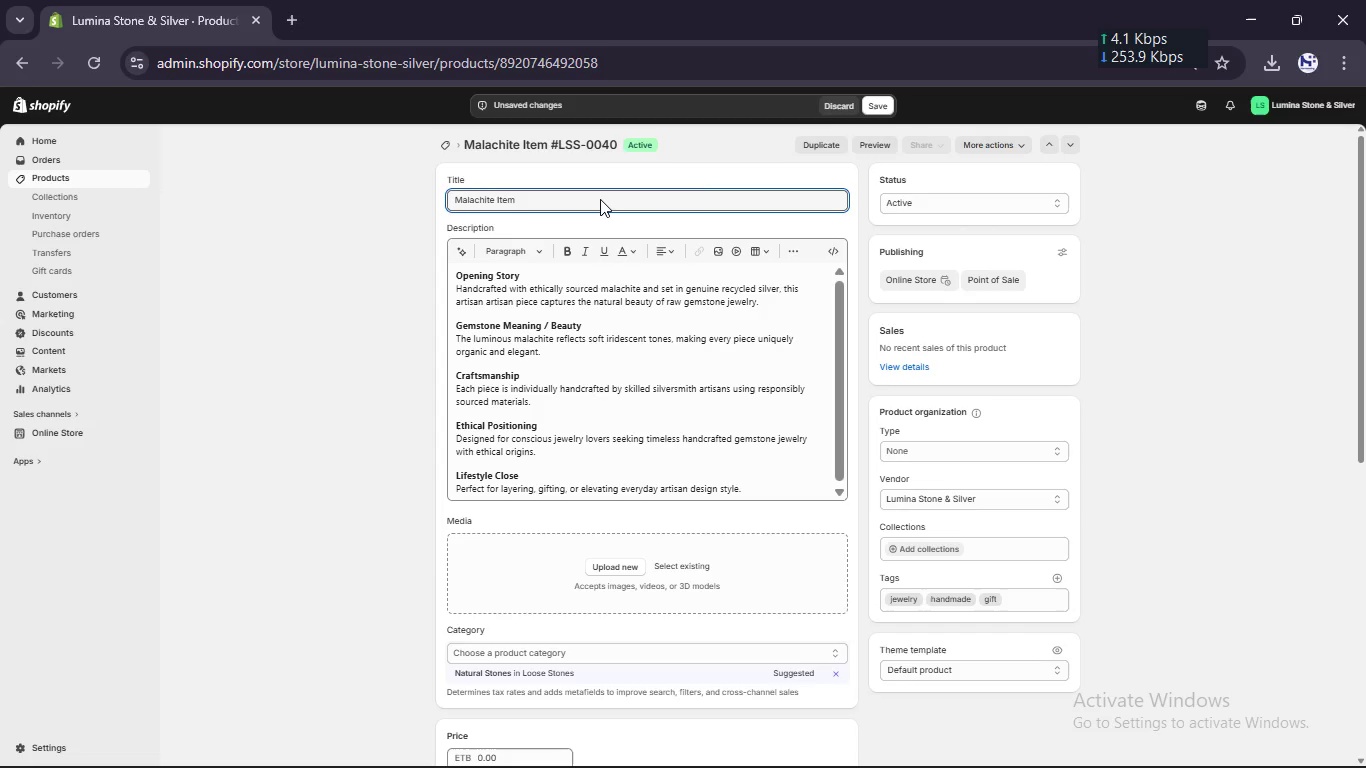 
key(Backspace)
 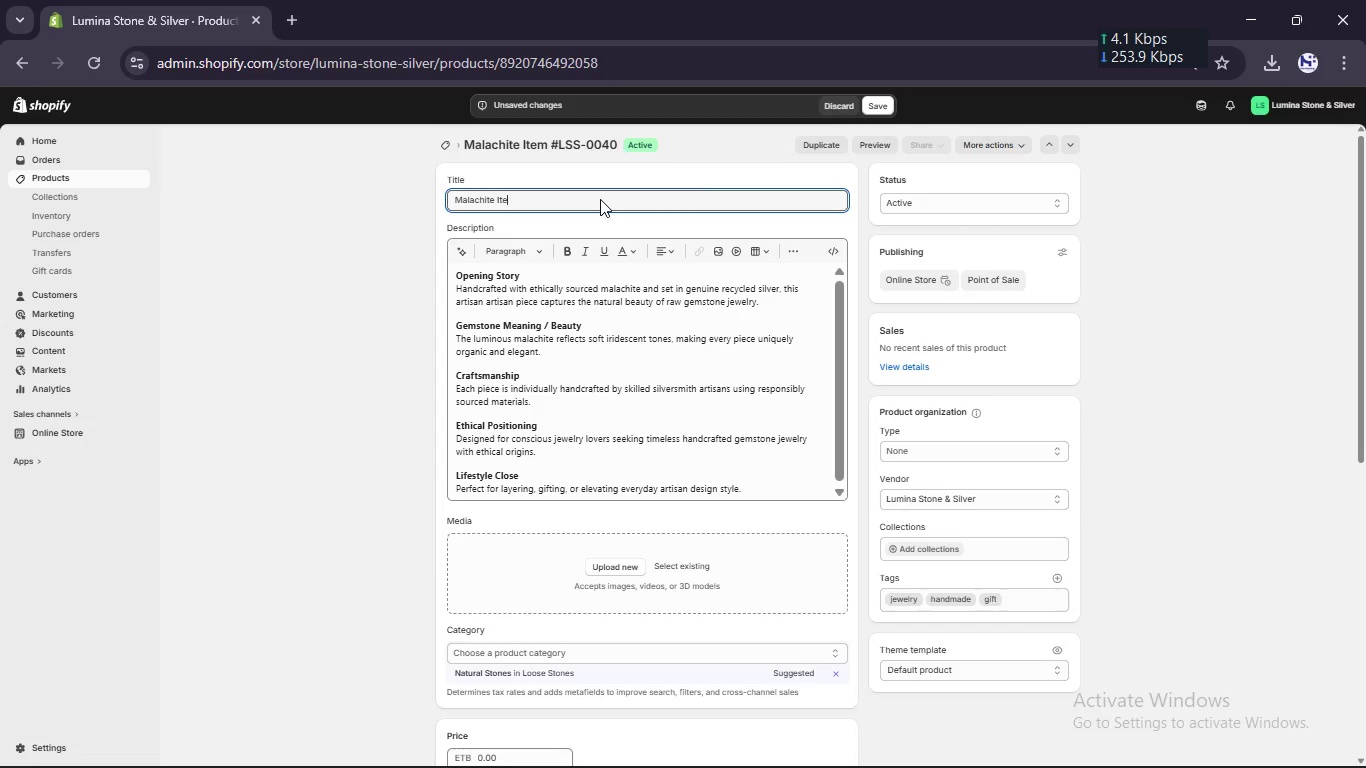 
key(Backspace)
 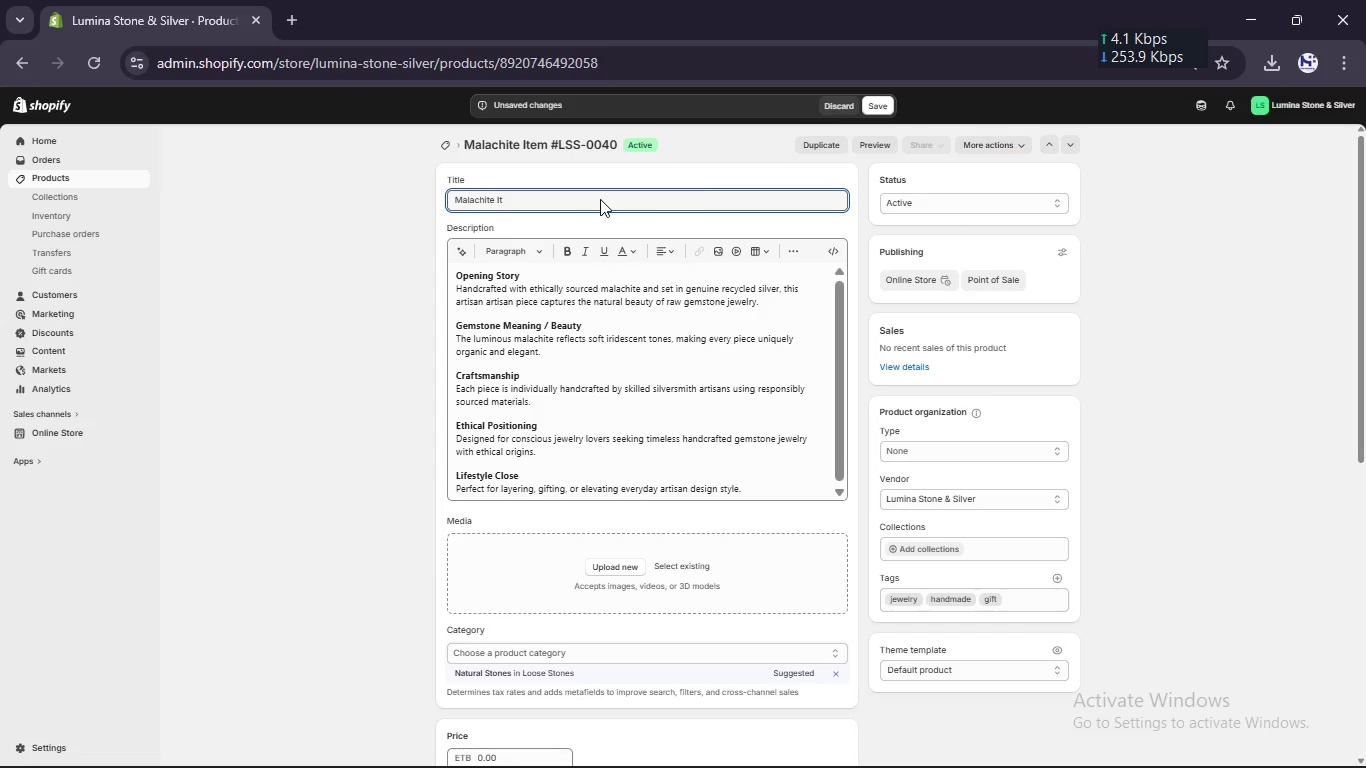 
key(Backspace)
 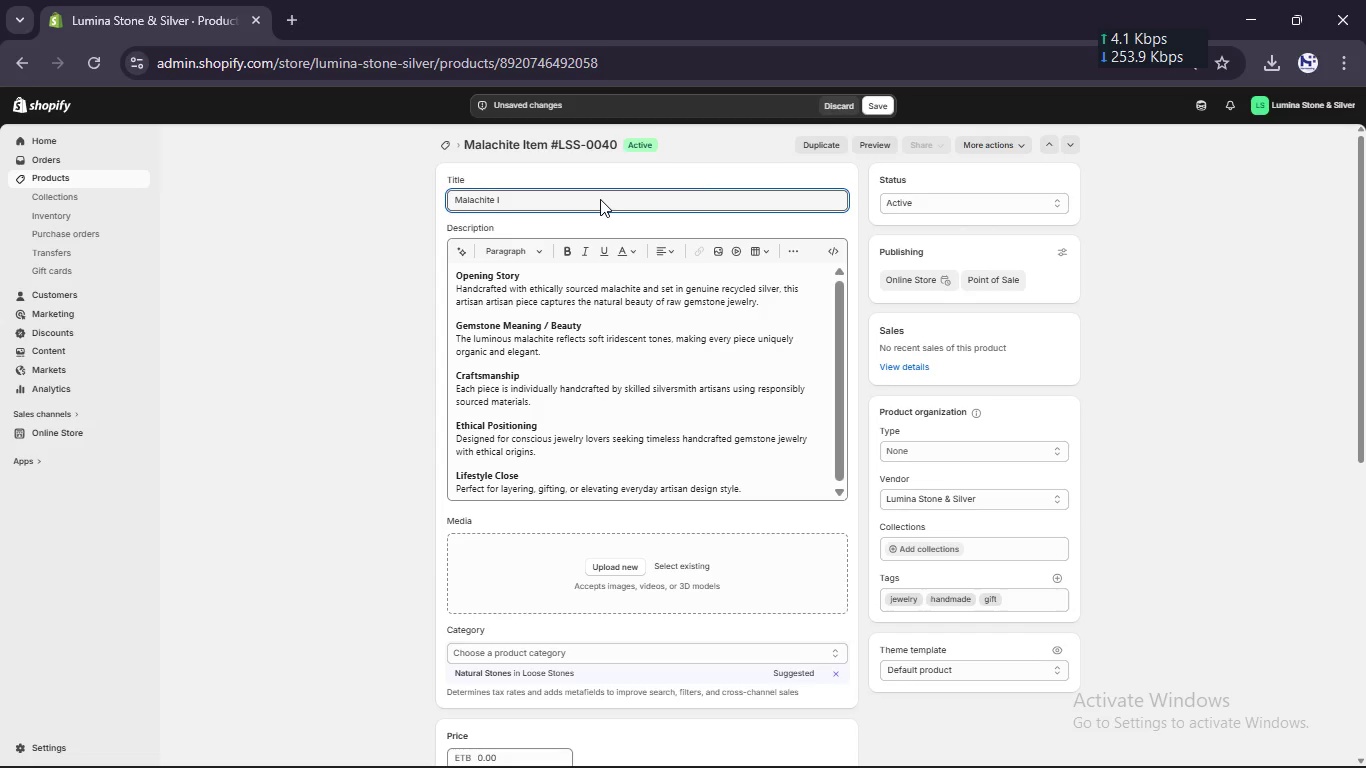 
key(Backspace)
 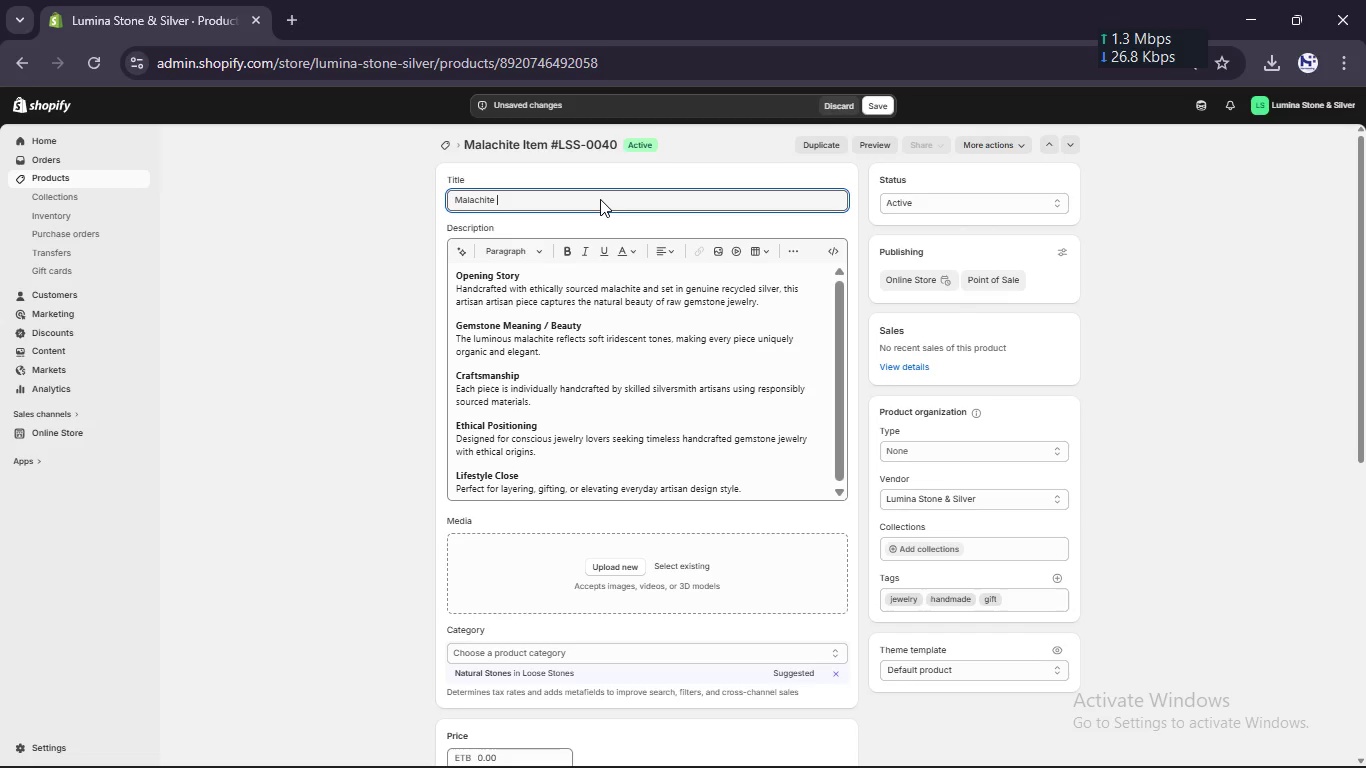 
type(Handmade Recycled Silver Artisan Piece [Break] Artisan Design)
 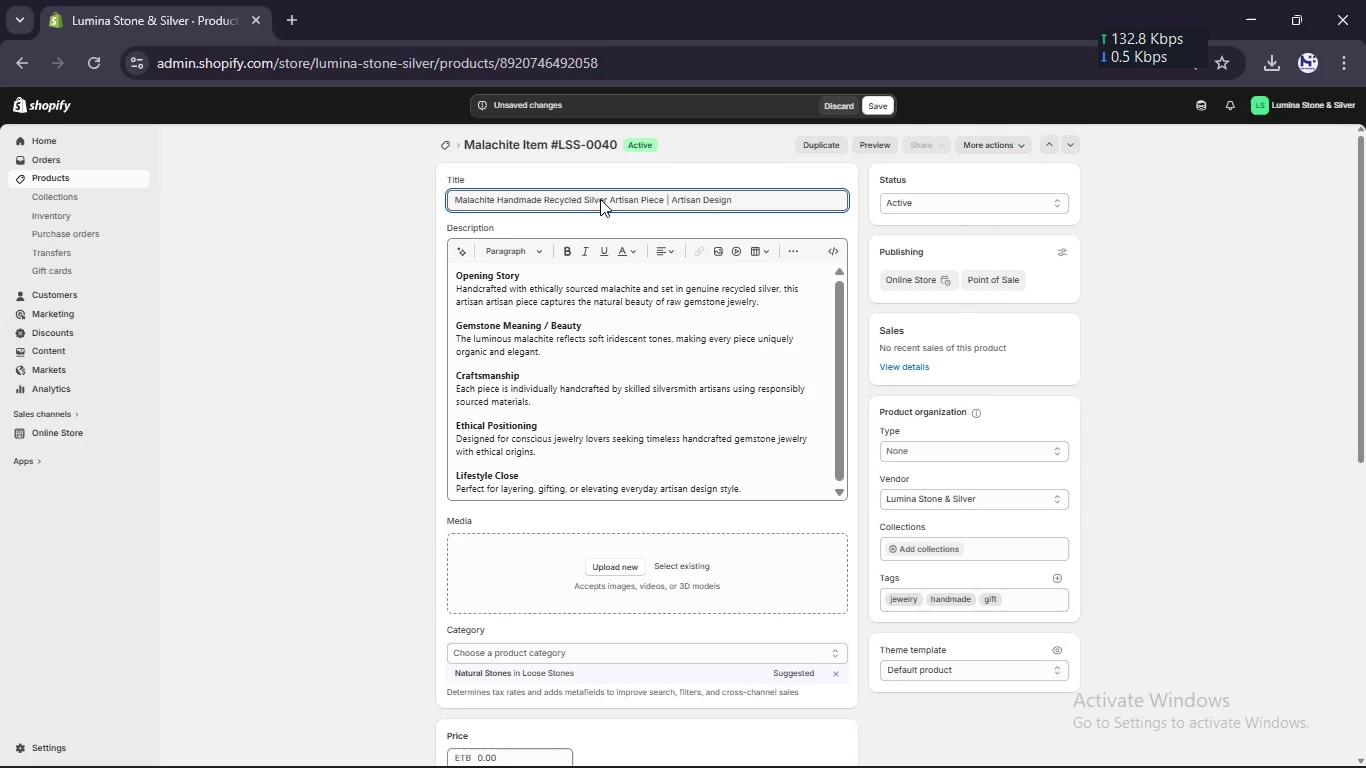 
left_click([548, 675])
 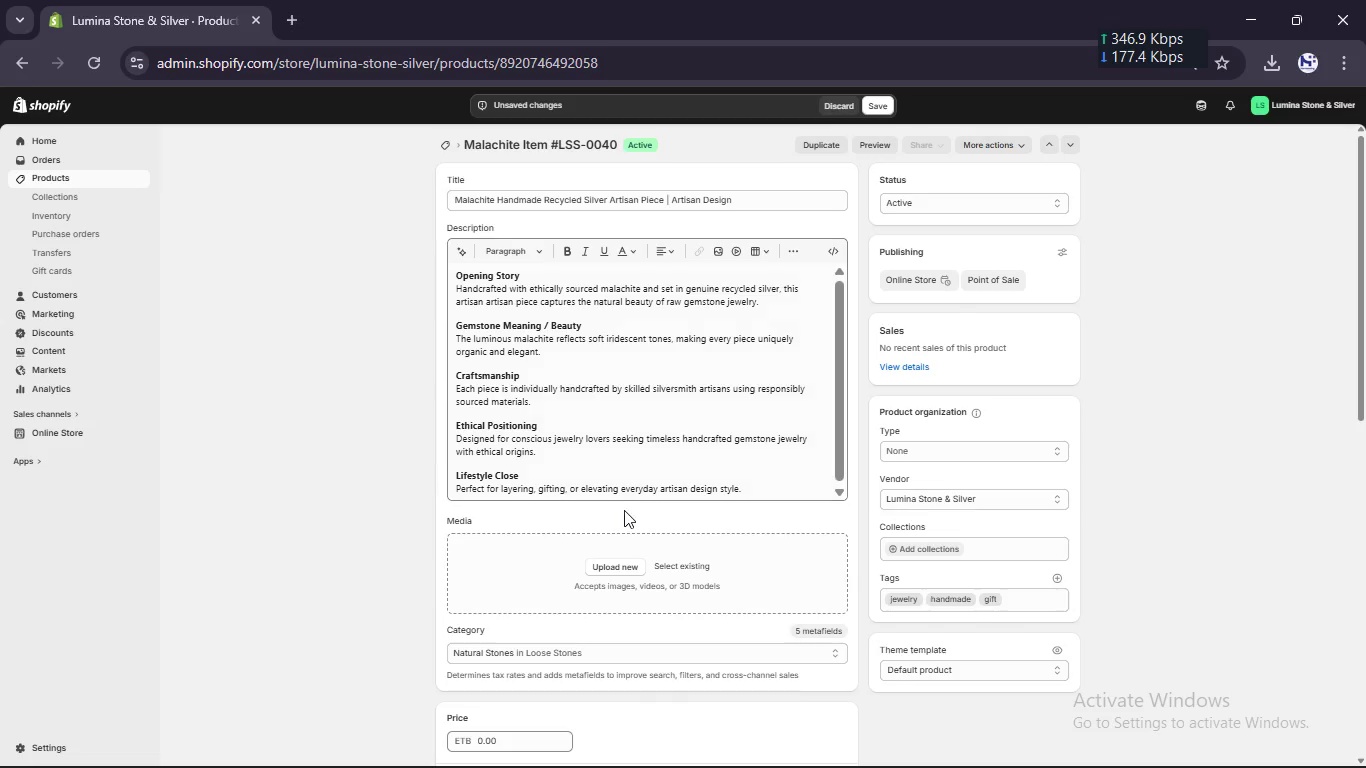 
left_click([621, 563])
 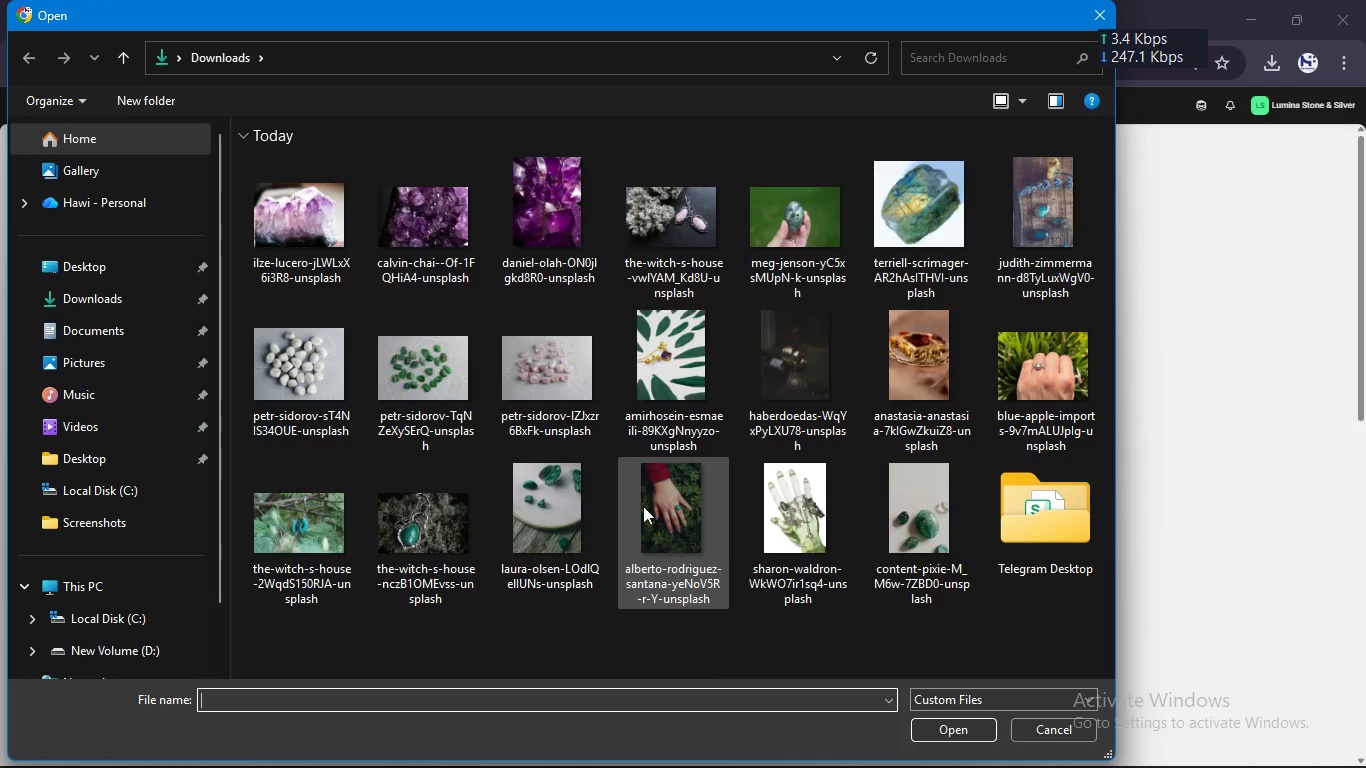 
hold_key(key=ControlLeft, duration=2.39)
left_click([552, 495])
 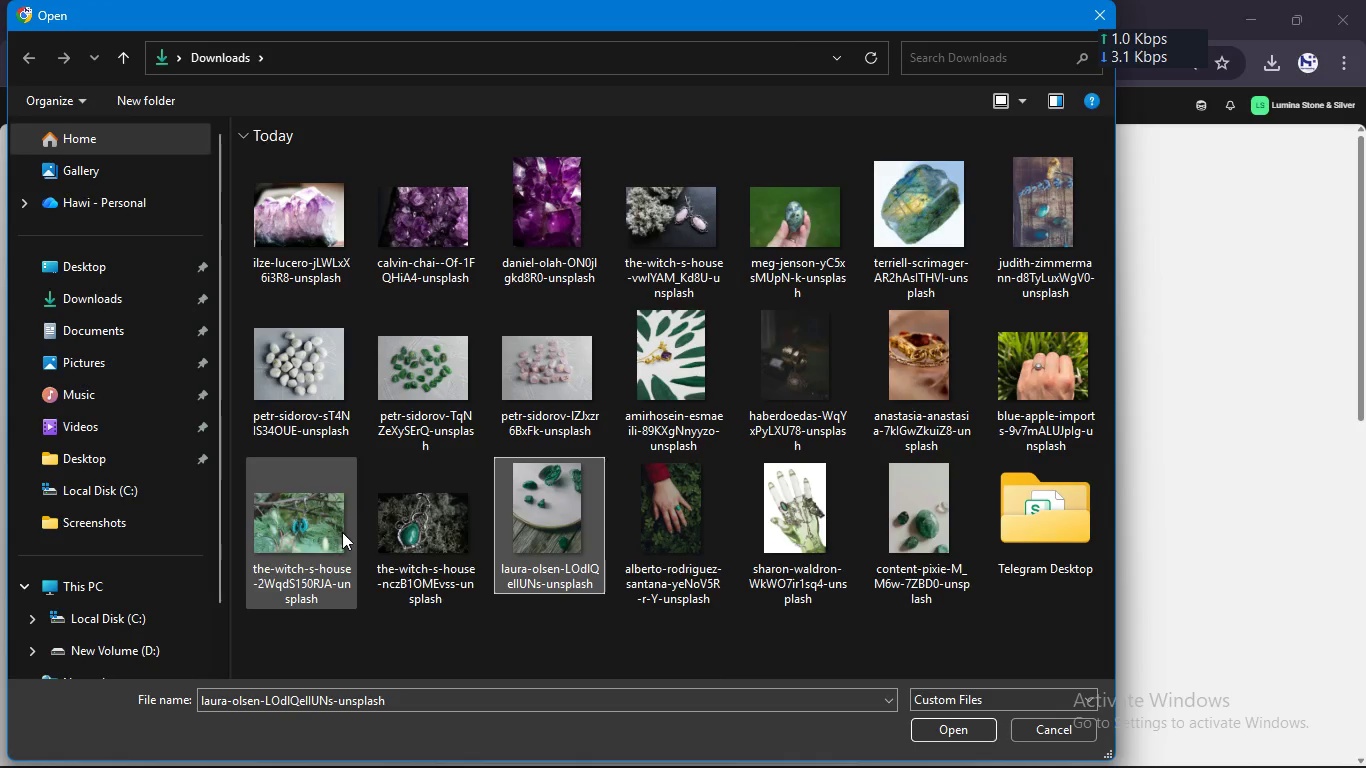 
left_click([423, 527])
 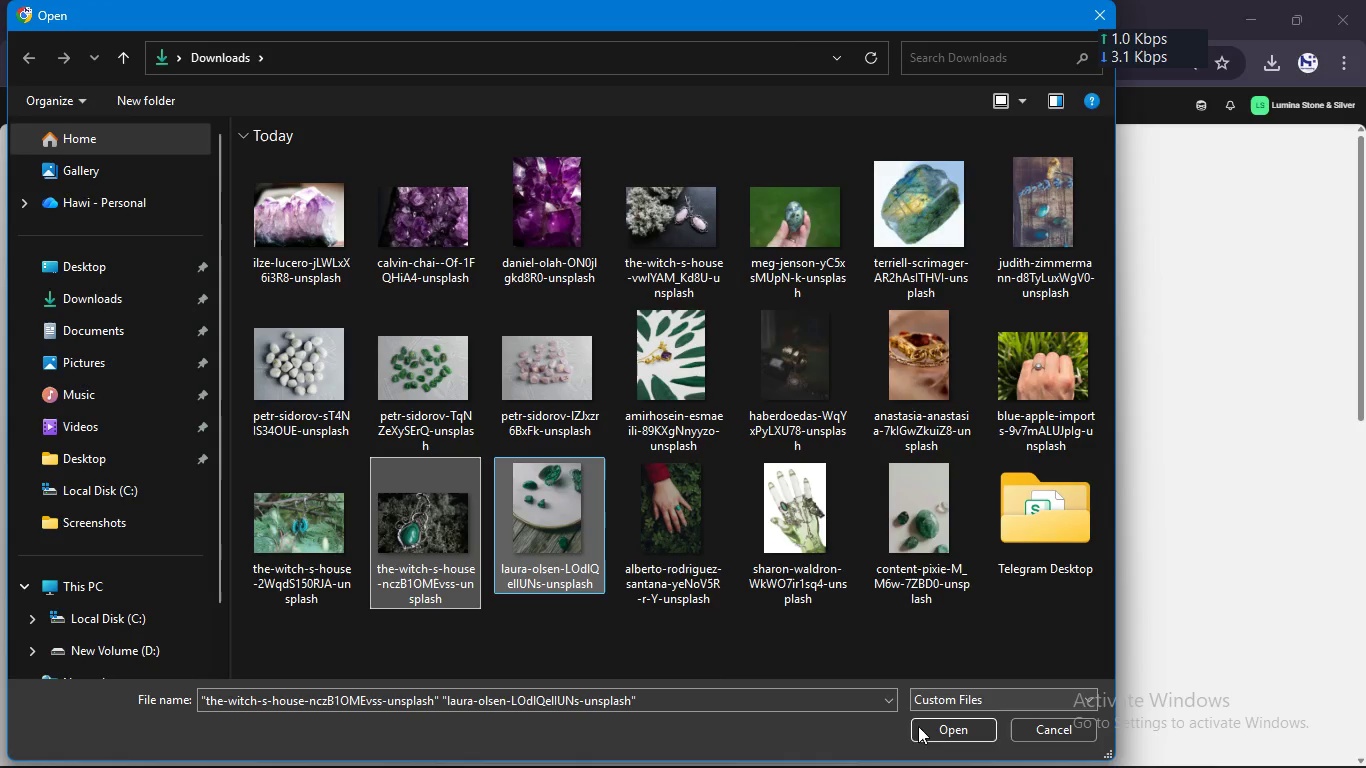 
left_click([920, 733])
 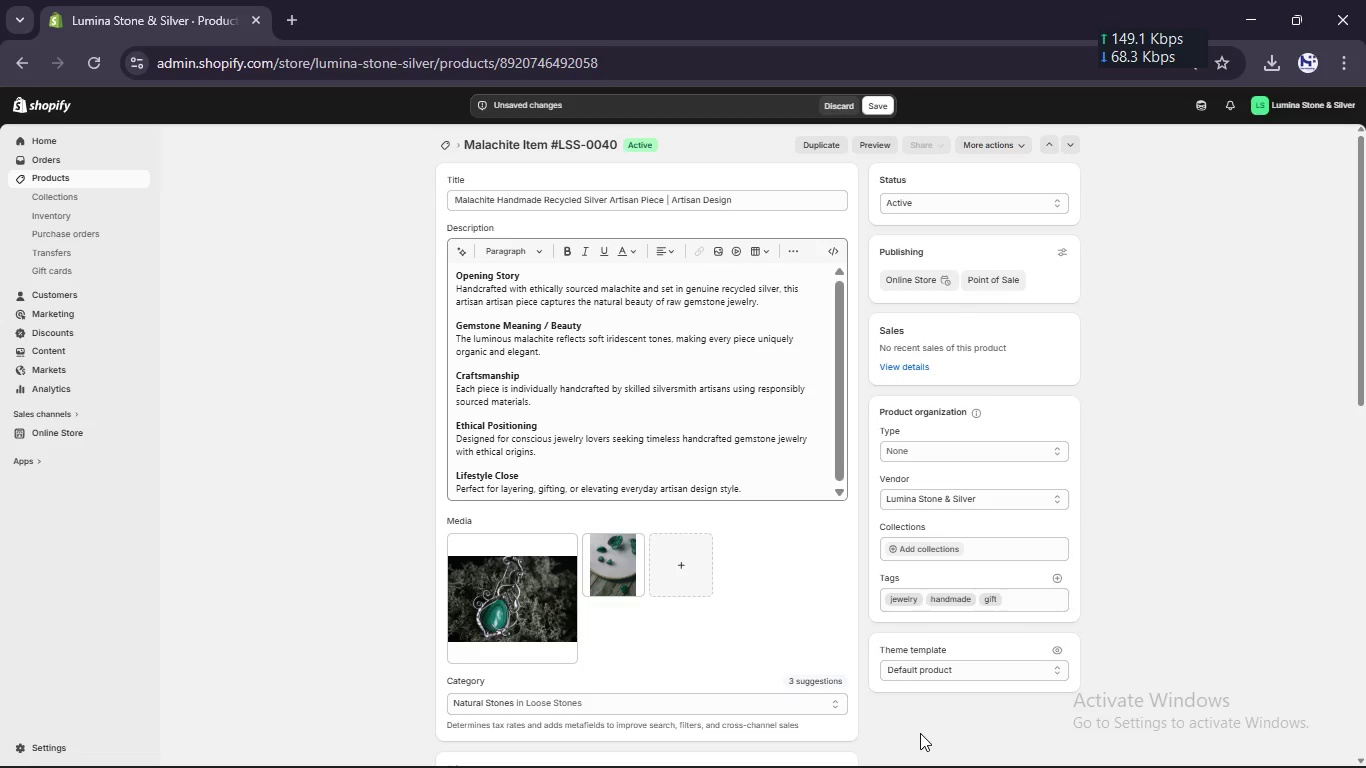 
wait(23.0)
 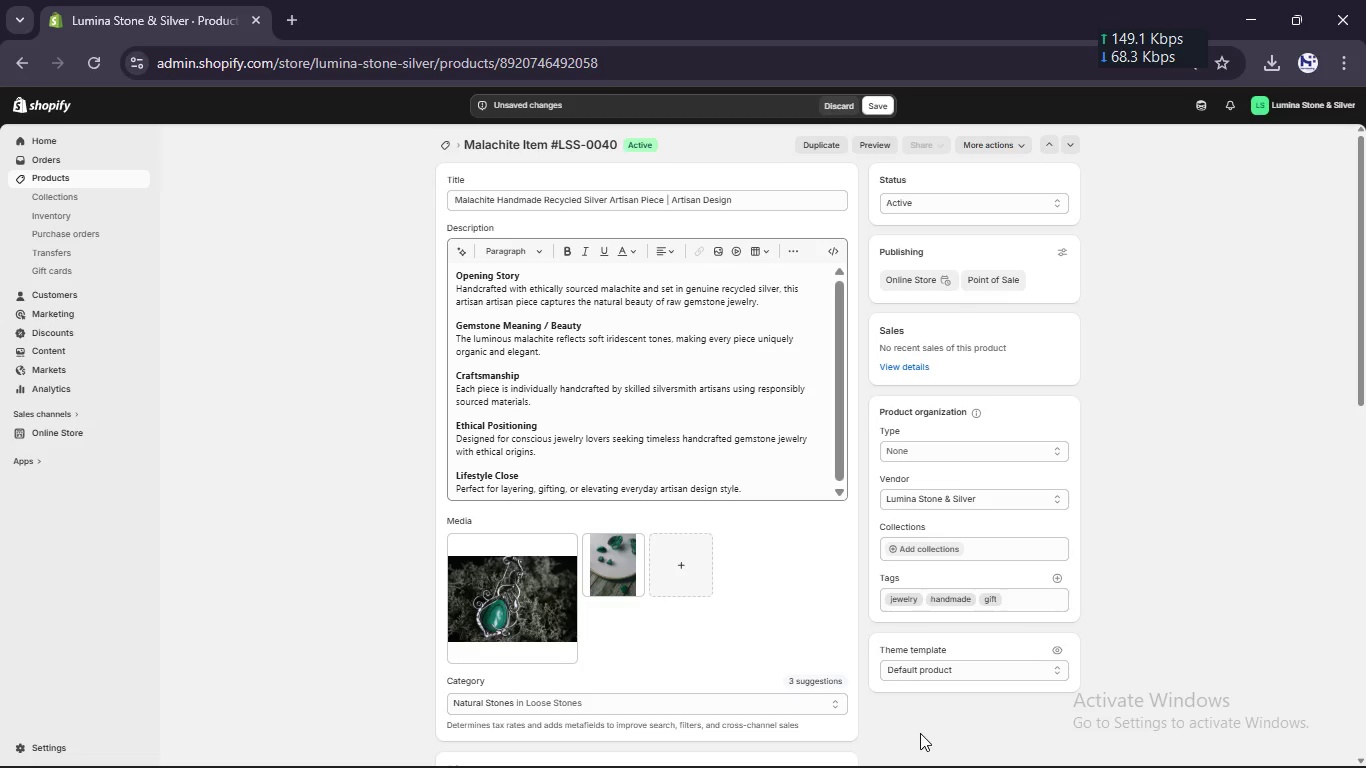 
scroll: coordinate [735, 554], scroll_direction: none, amount: 0.0
 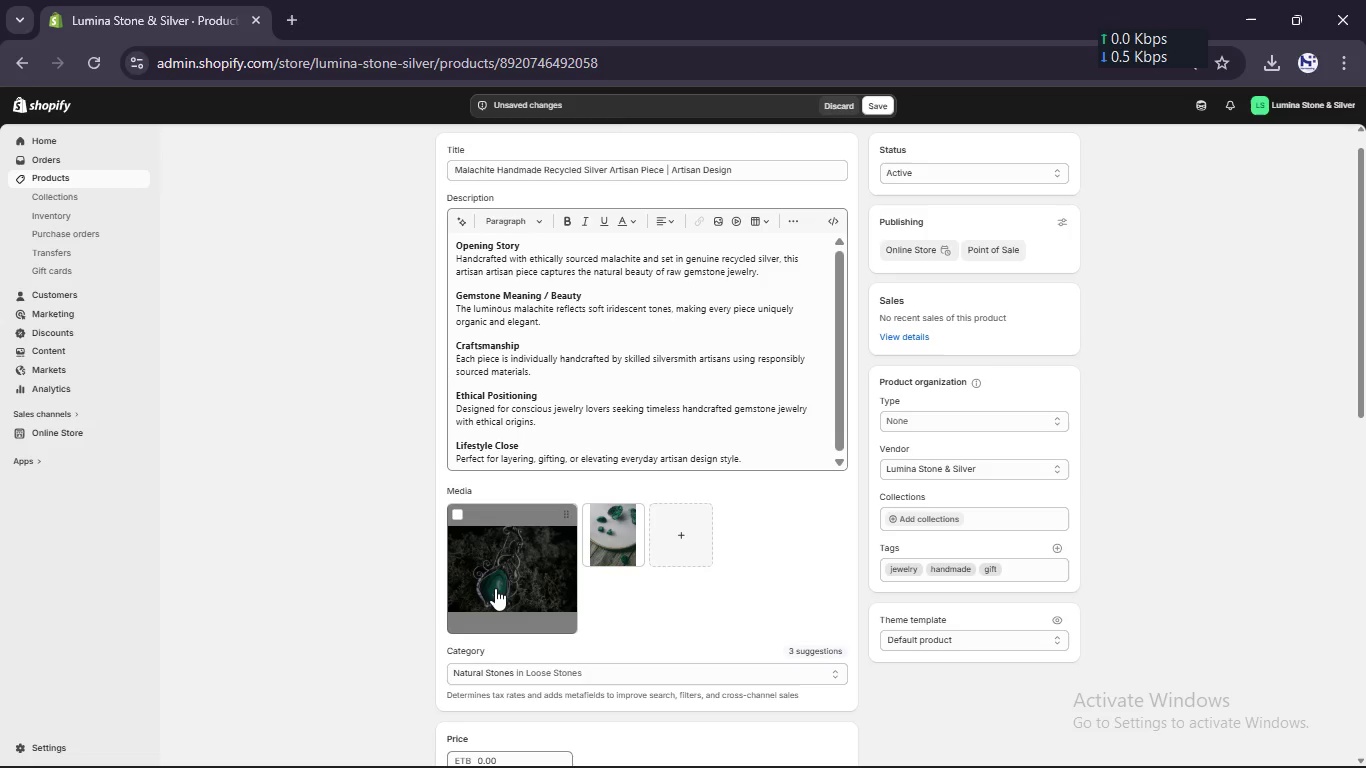 
left_click([495, 588])
 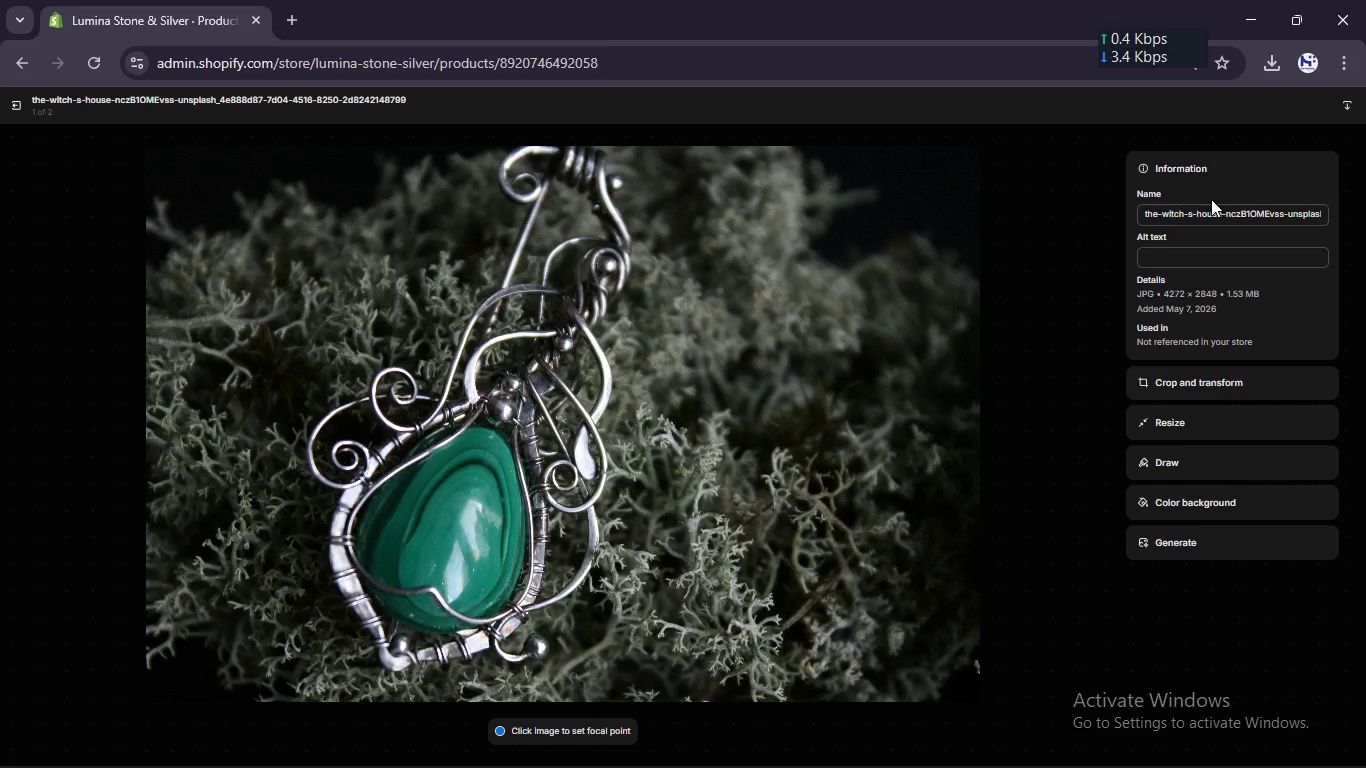 
wait(32.8)
 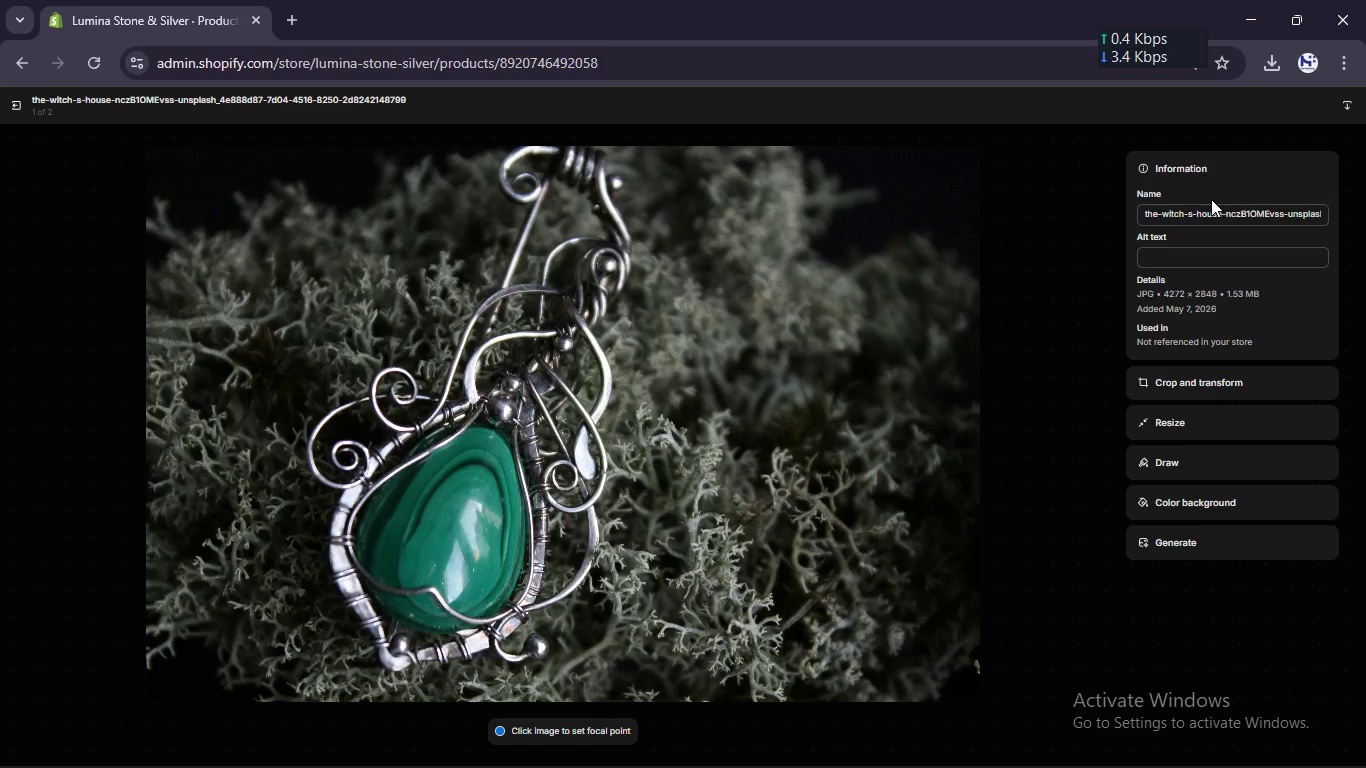 
left_click([1212, 268])
 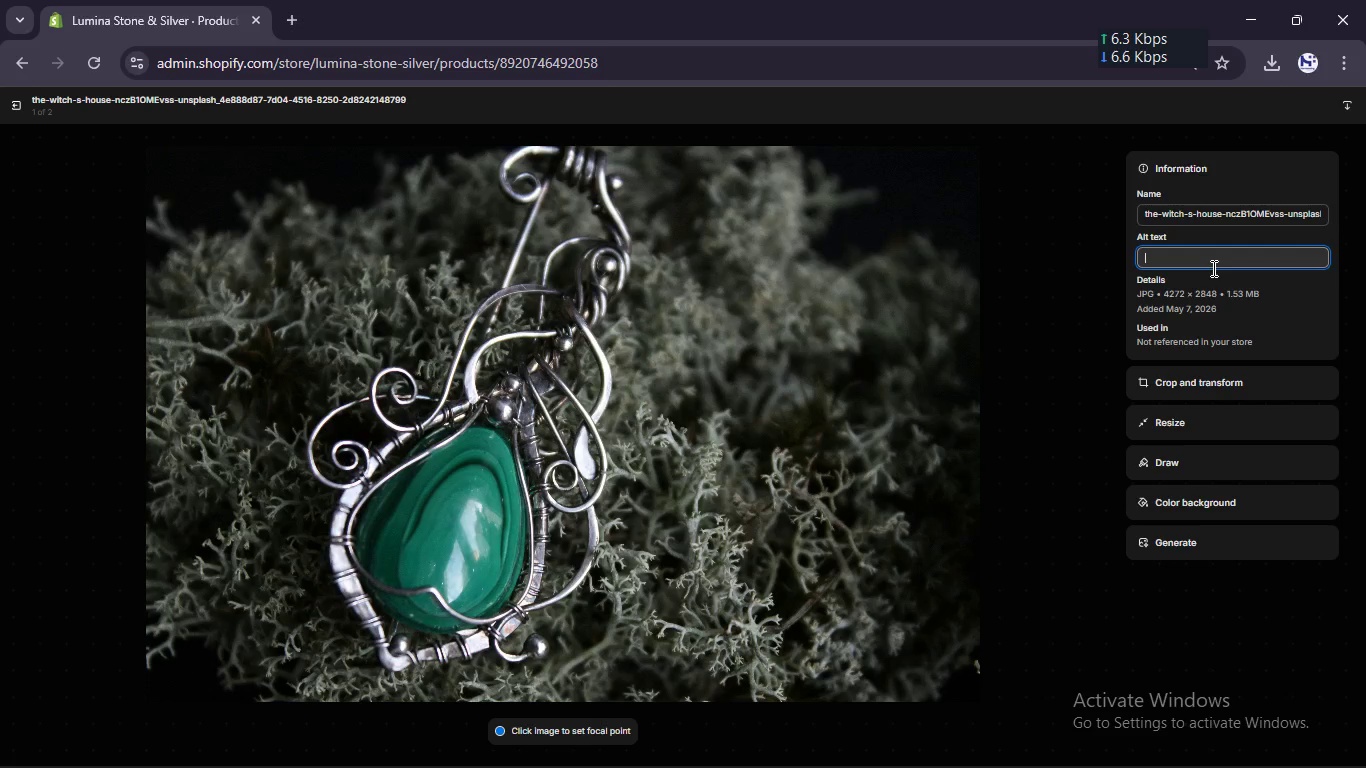 
type(handmade malachite recycled silver artisan piece jewelry)
 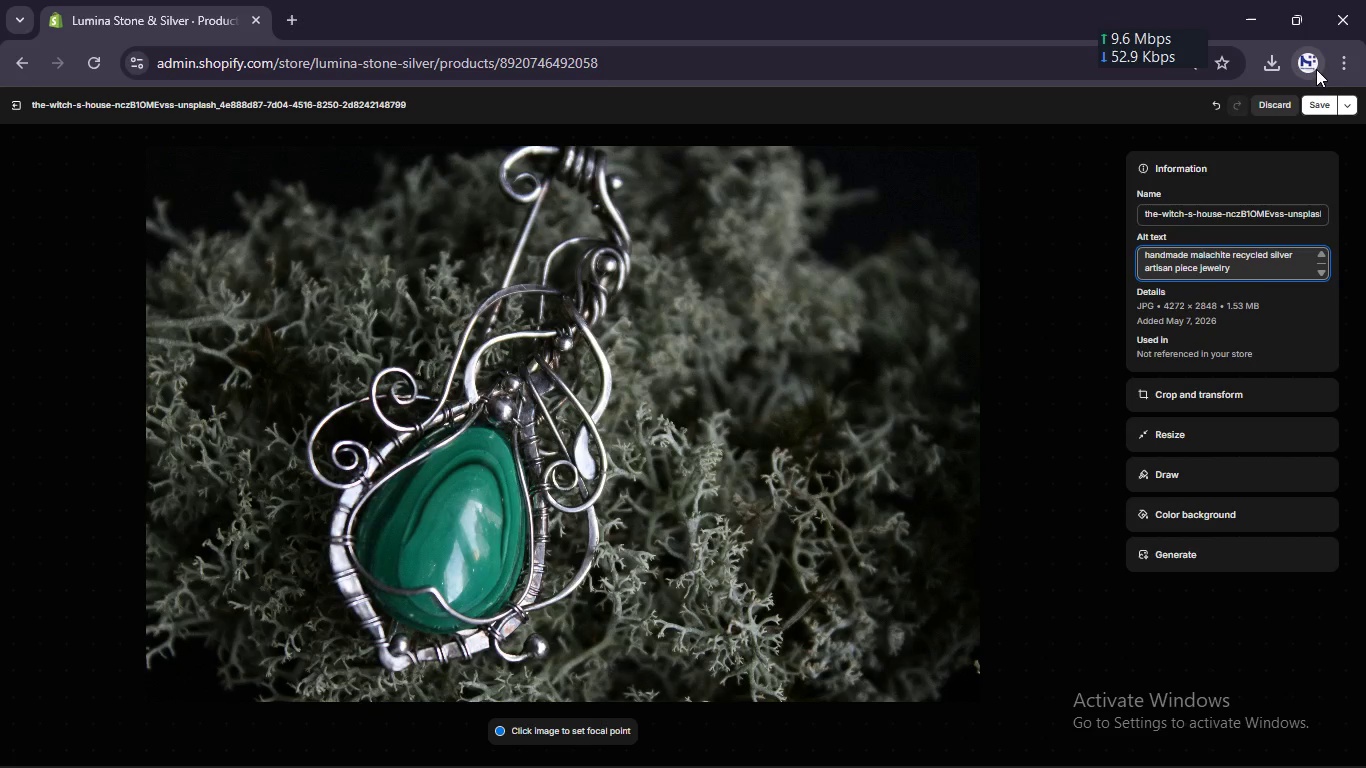 
left_click([1313, 101])
 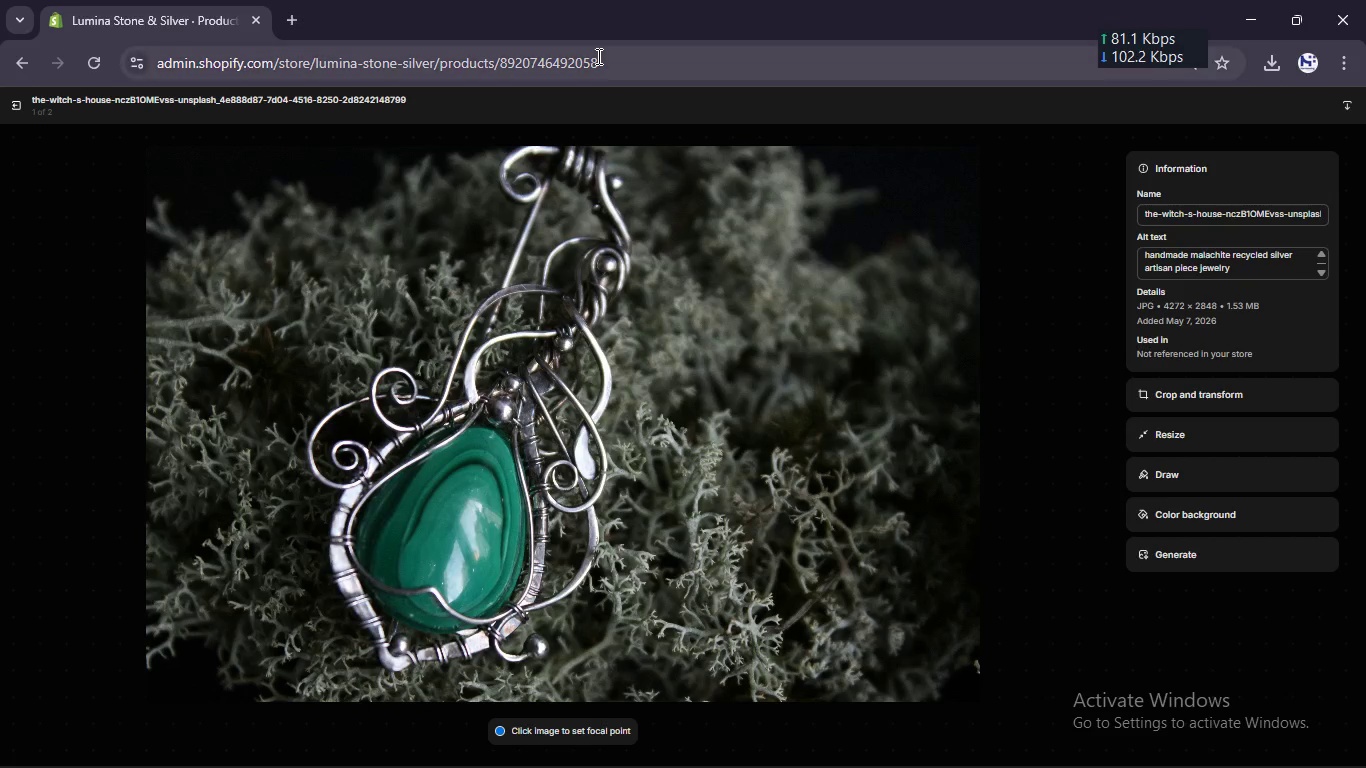 
left_click([17, 100])
 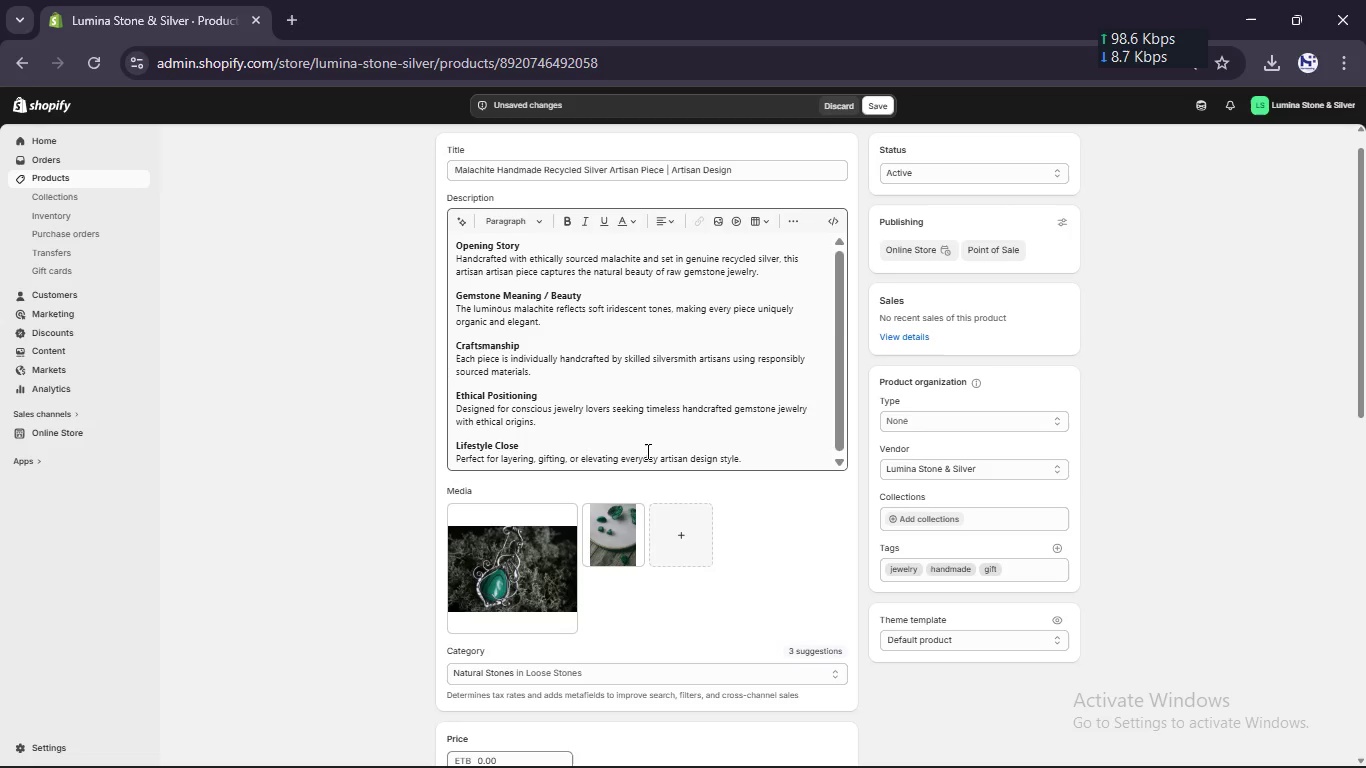 
scroll: coordinate [646, 451], scroll_direction: down, amount: 3.0
 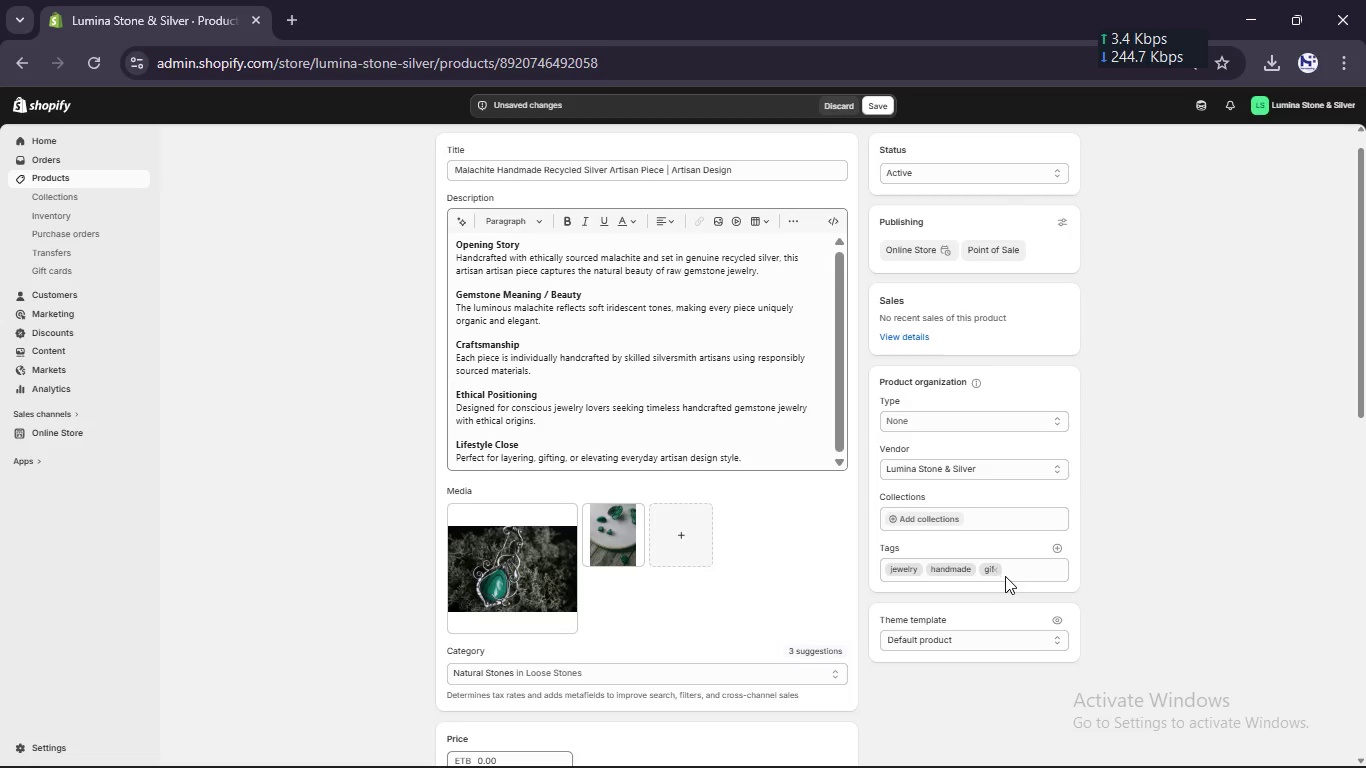 
left_click([1060, 545])
 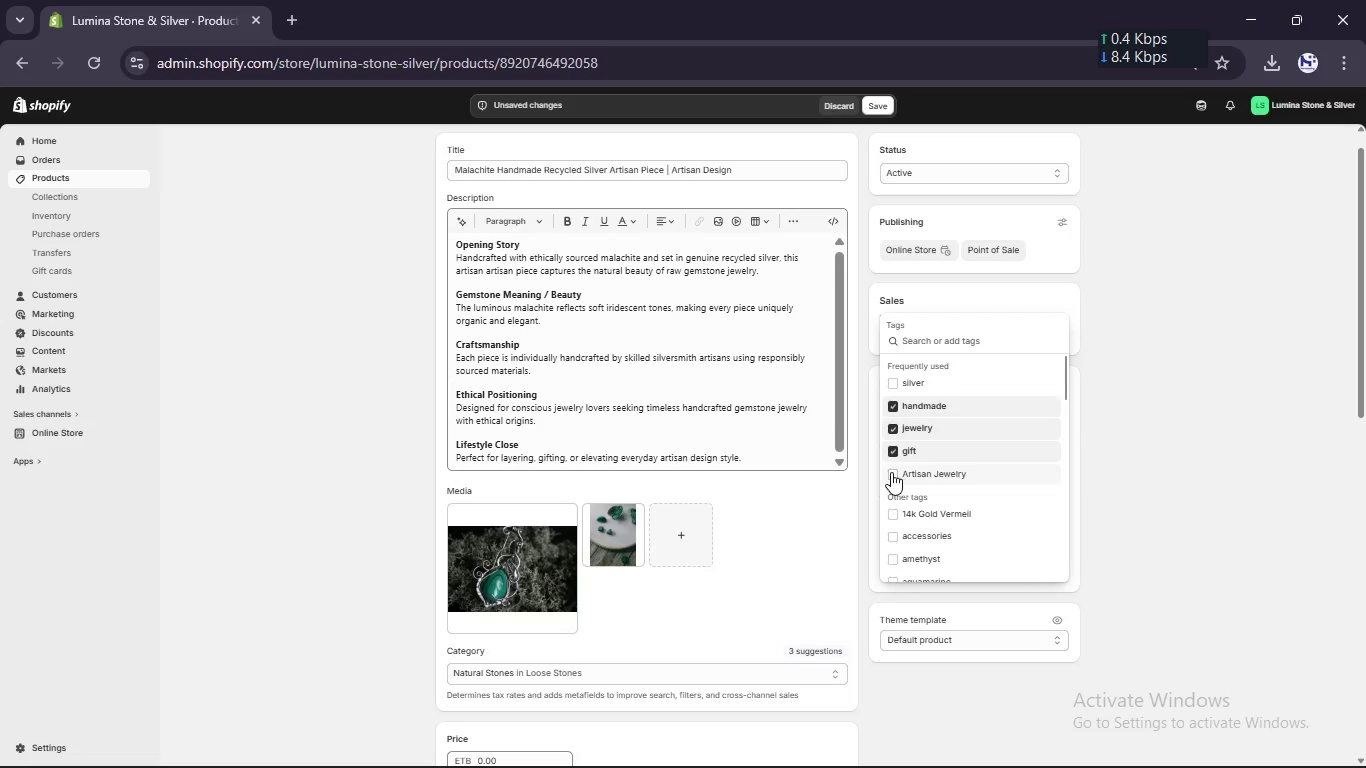 
left_click([889, 472])
 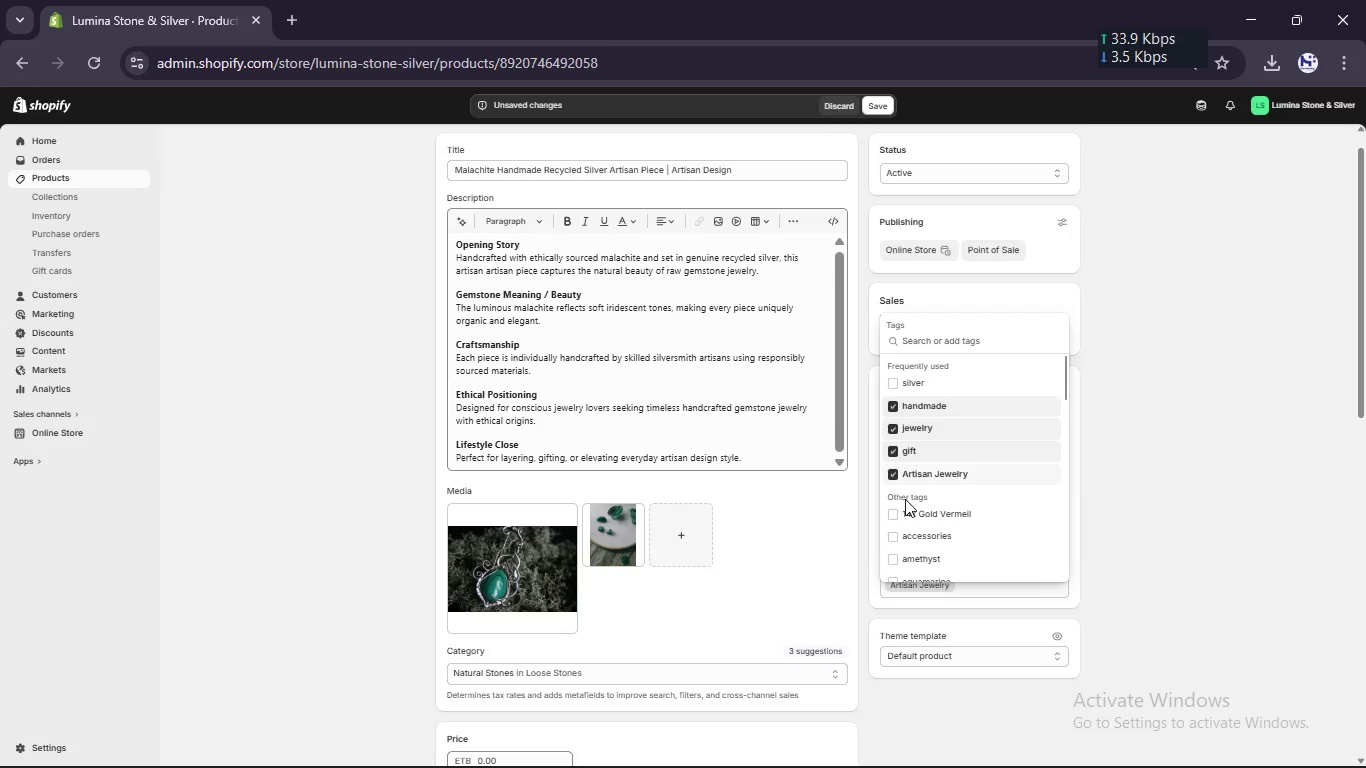 
scroll: coordinate [905, 499], scroll_direction: none, amount: 0.0
 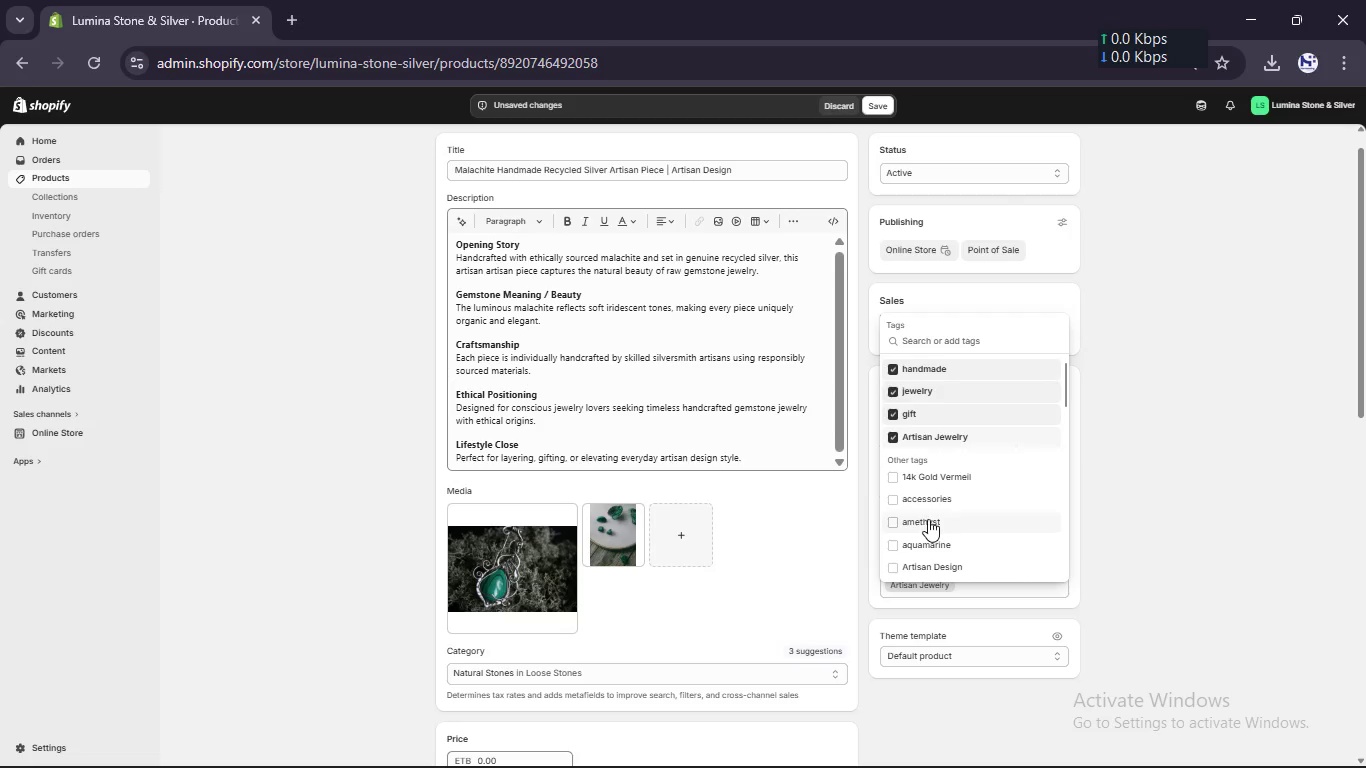 
scroll: coordinate [928, 519], scroll_direction: down, amount: 2.0
 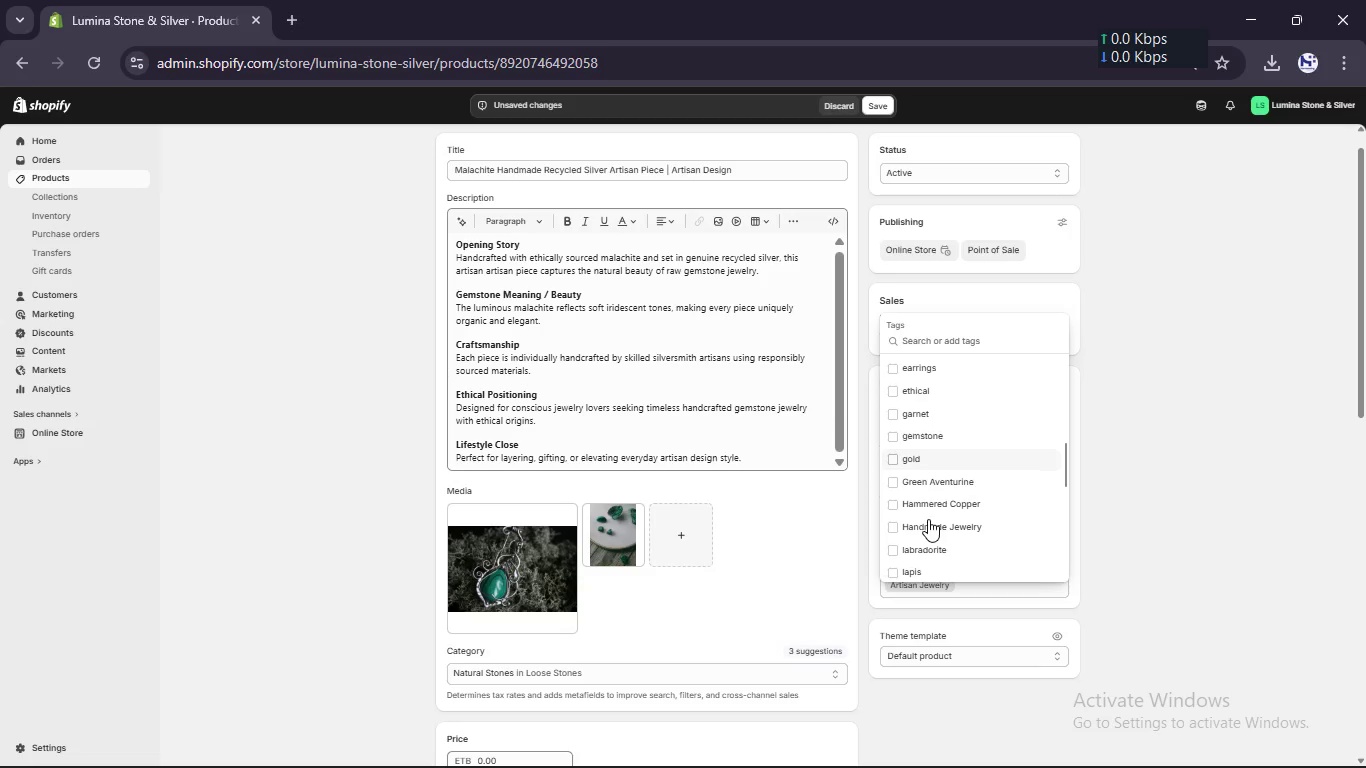 
left_click([890, 527])
 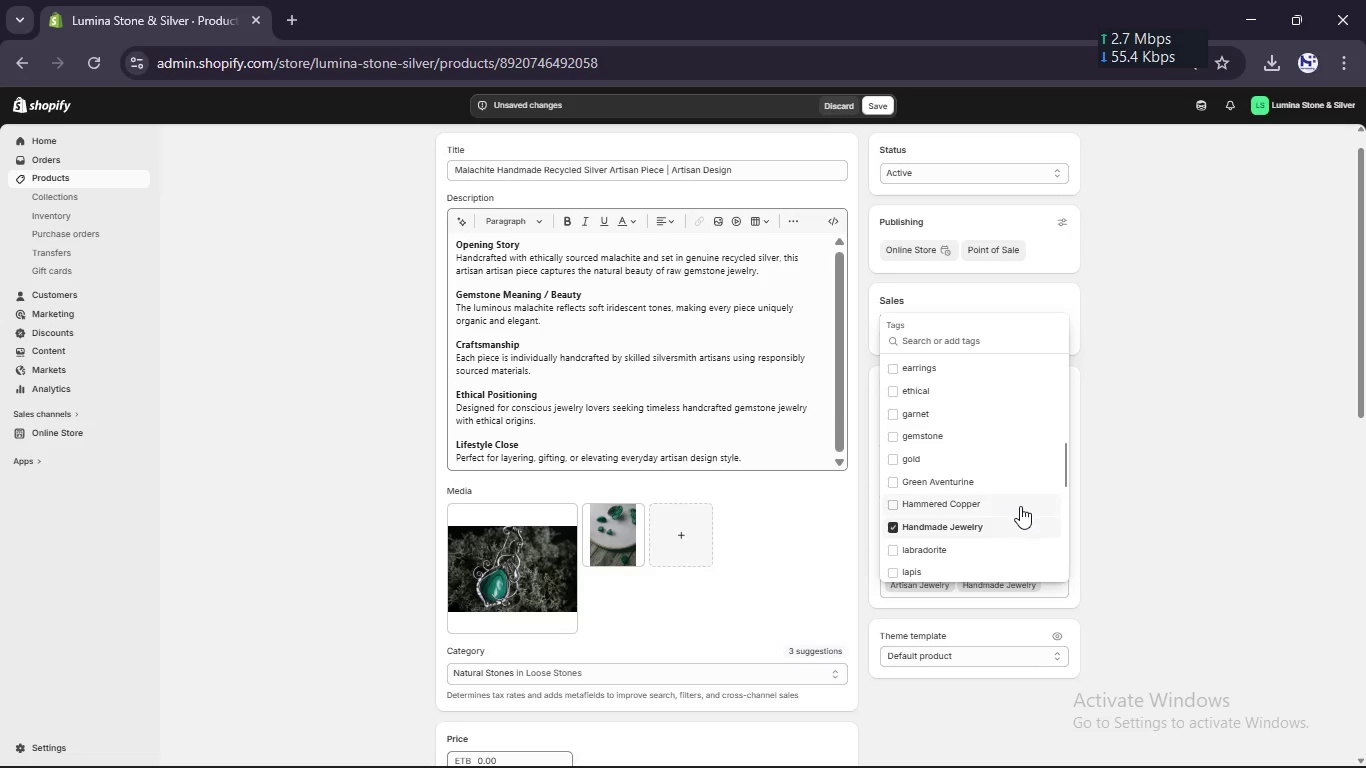 
scroll: coordinate [1020, 506], scroll_direction: down, amount: 1.0
 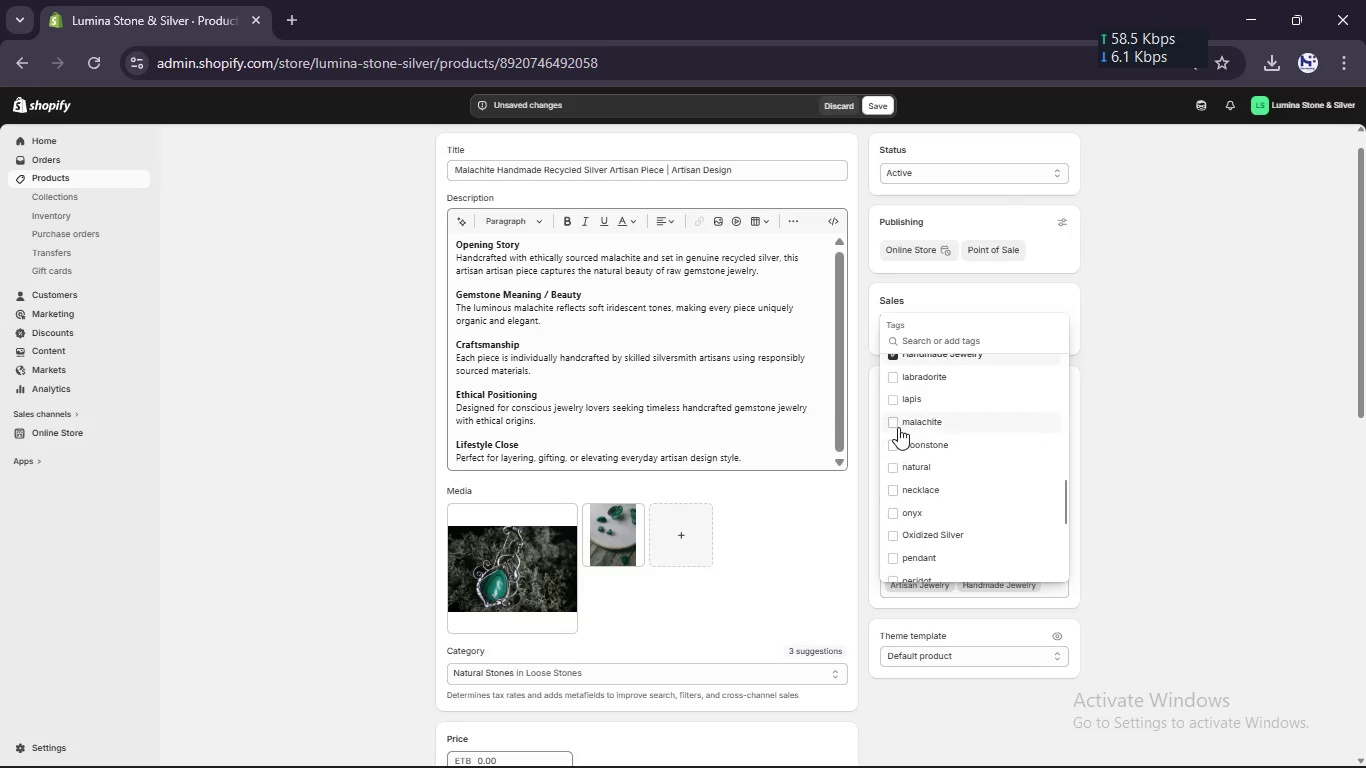 
left_click([892, 422])
 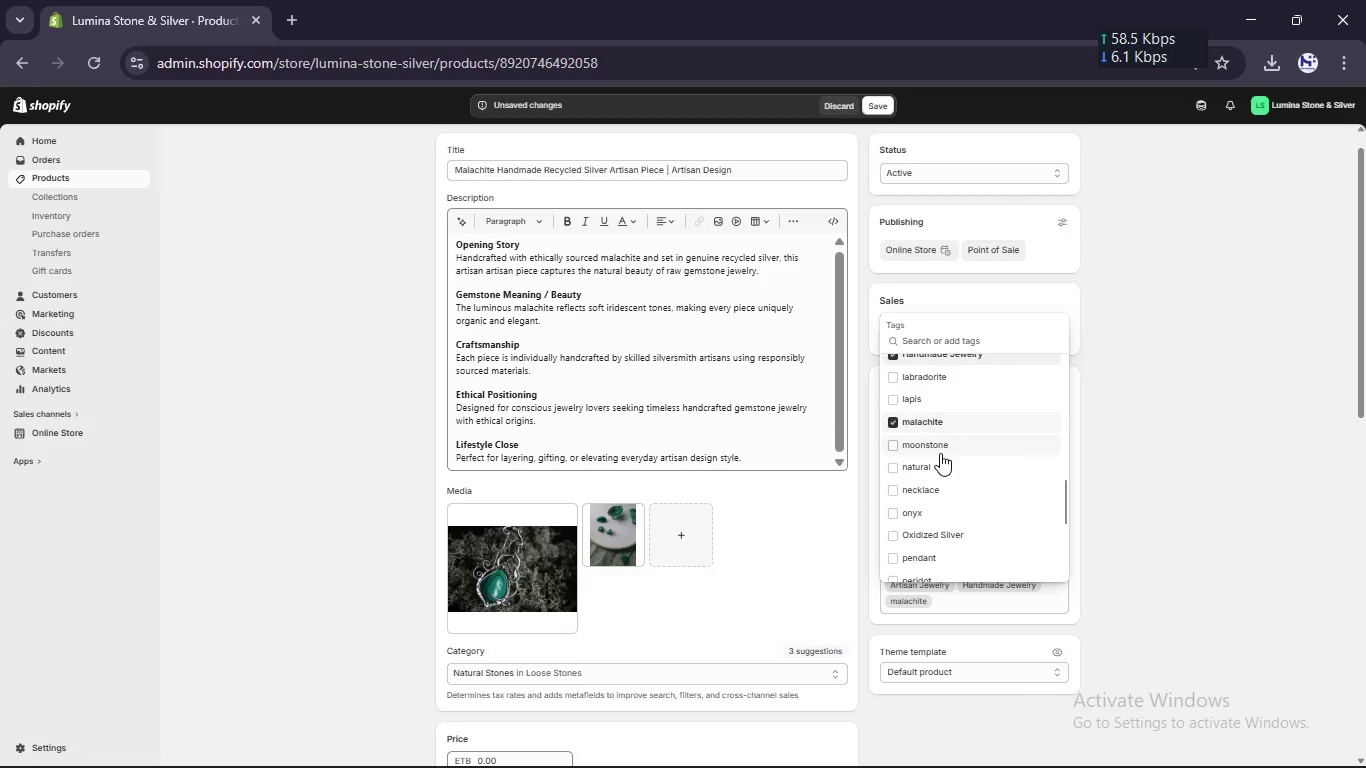 
scroll: coordinate [940, 453], scroll_direction: none, amount: 0.0
 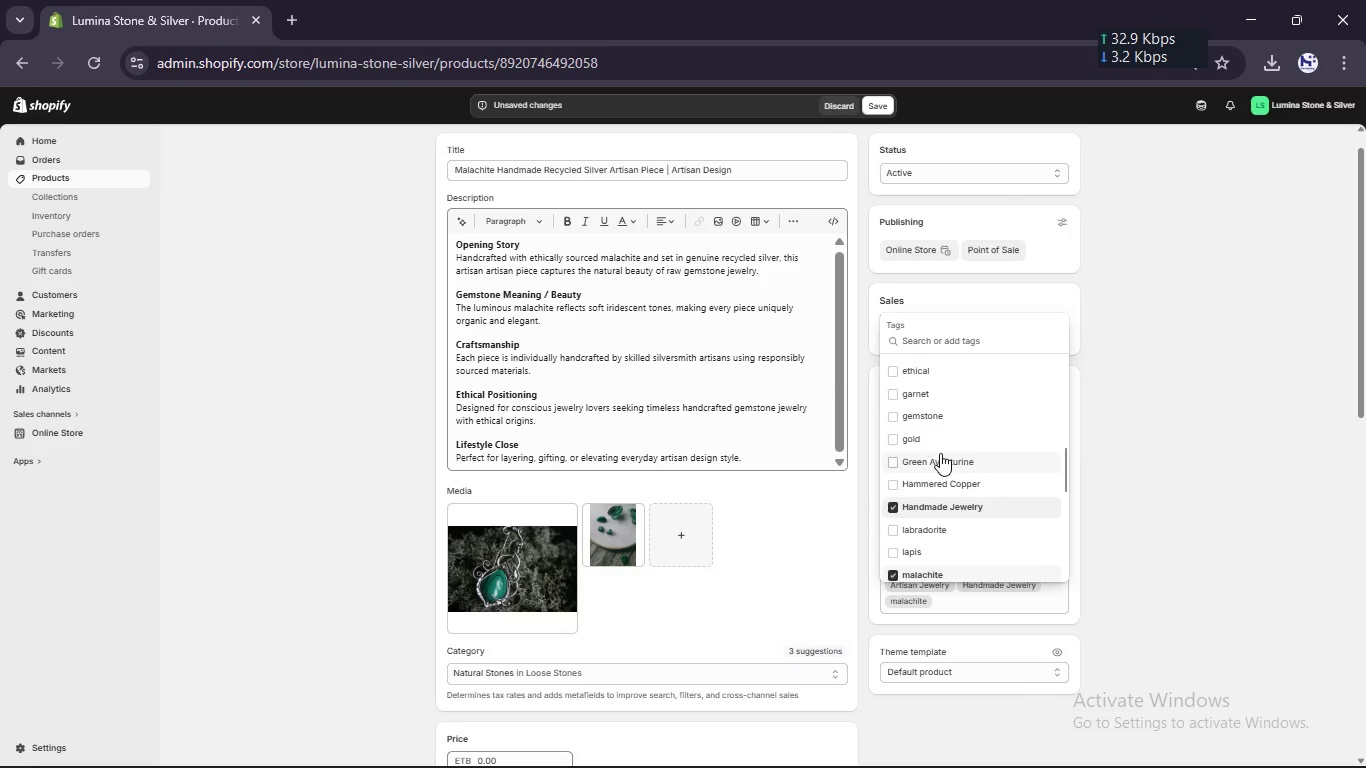 
scroll: coordinate [940, 453], scroll_direction: up, amount: 1.0
 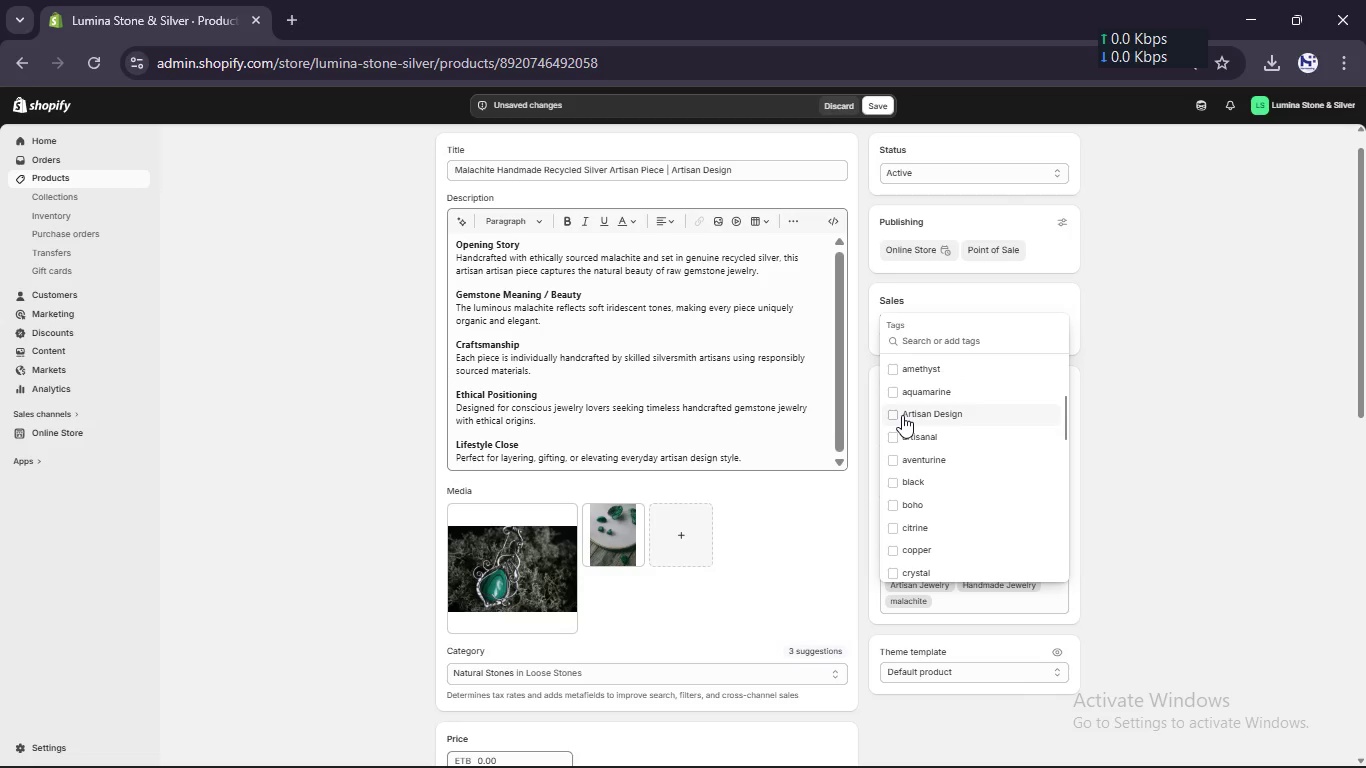 
left_click([902, 415])
 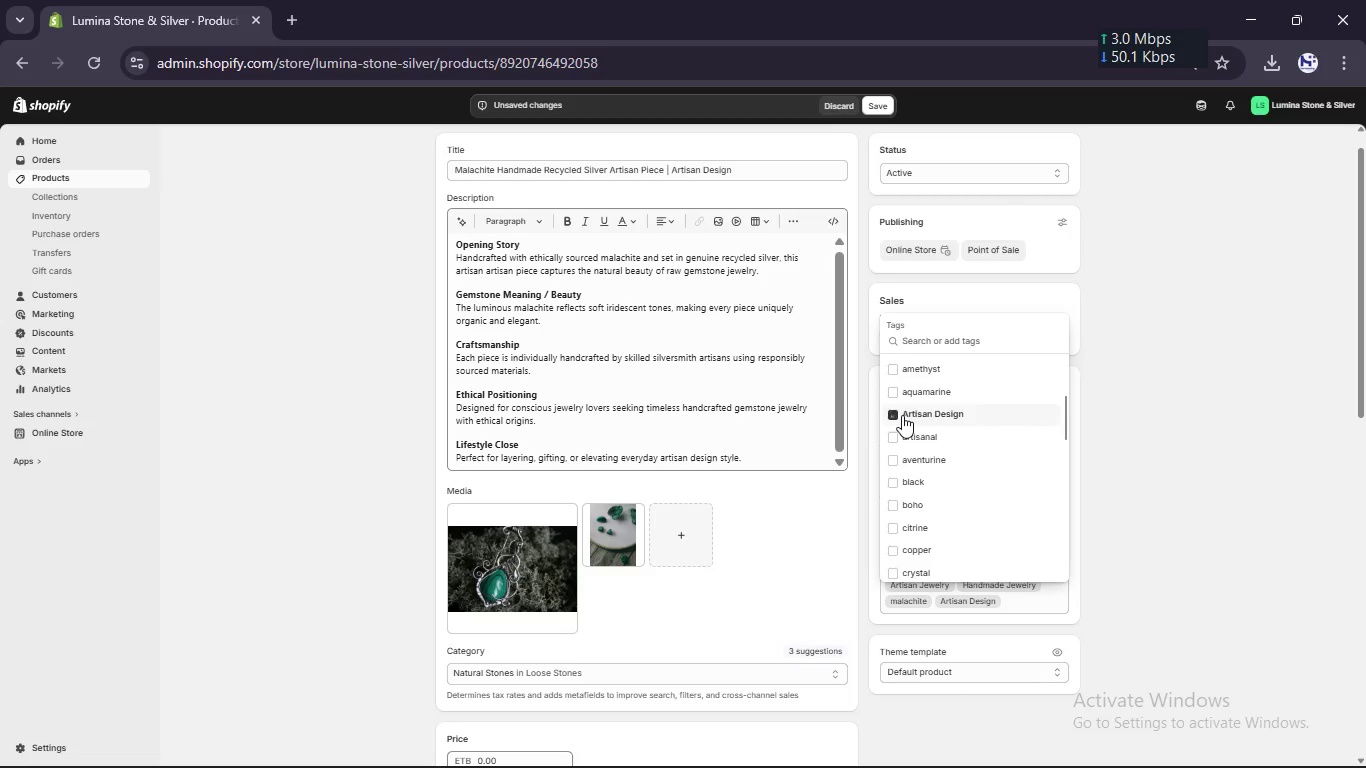 
scroll: coordinate [902, 415], scroll_direction: down, amount: 5.0
 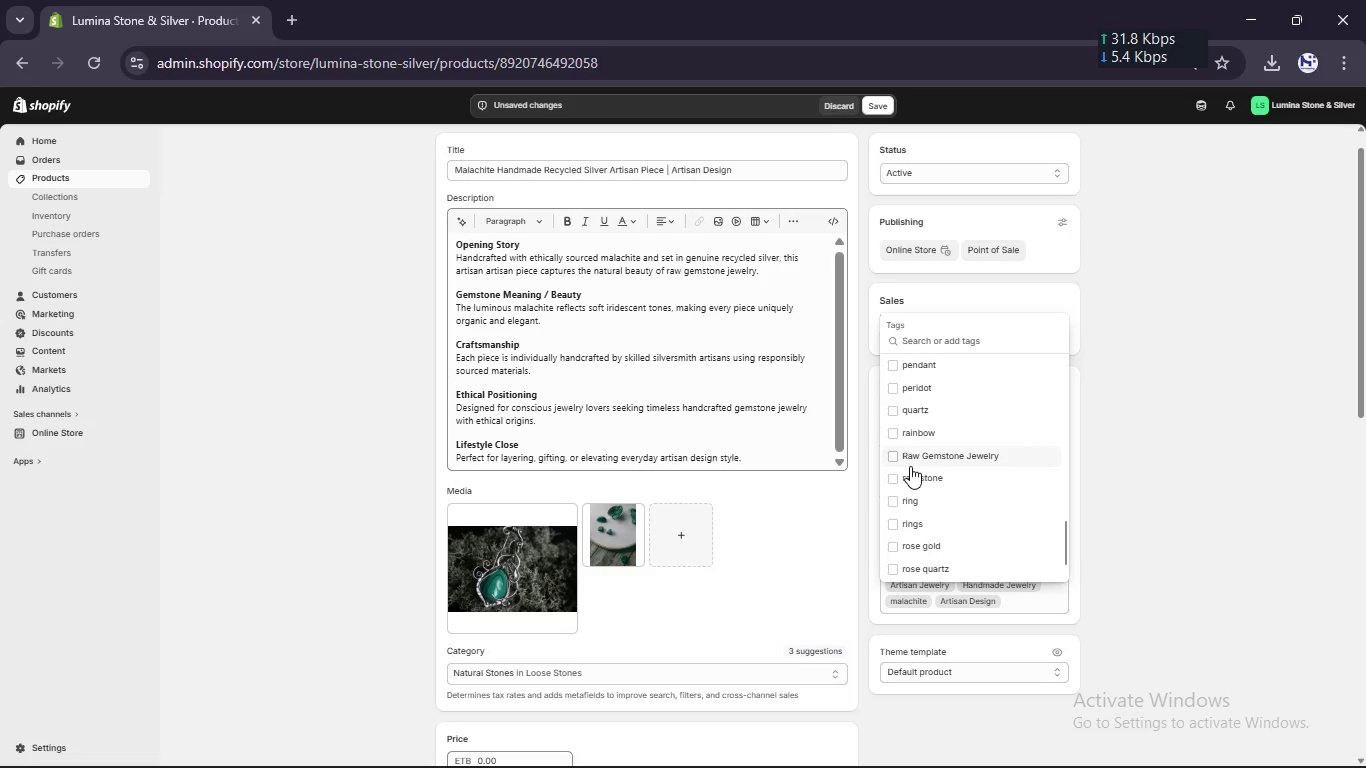 
left_click([909, 459])
 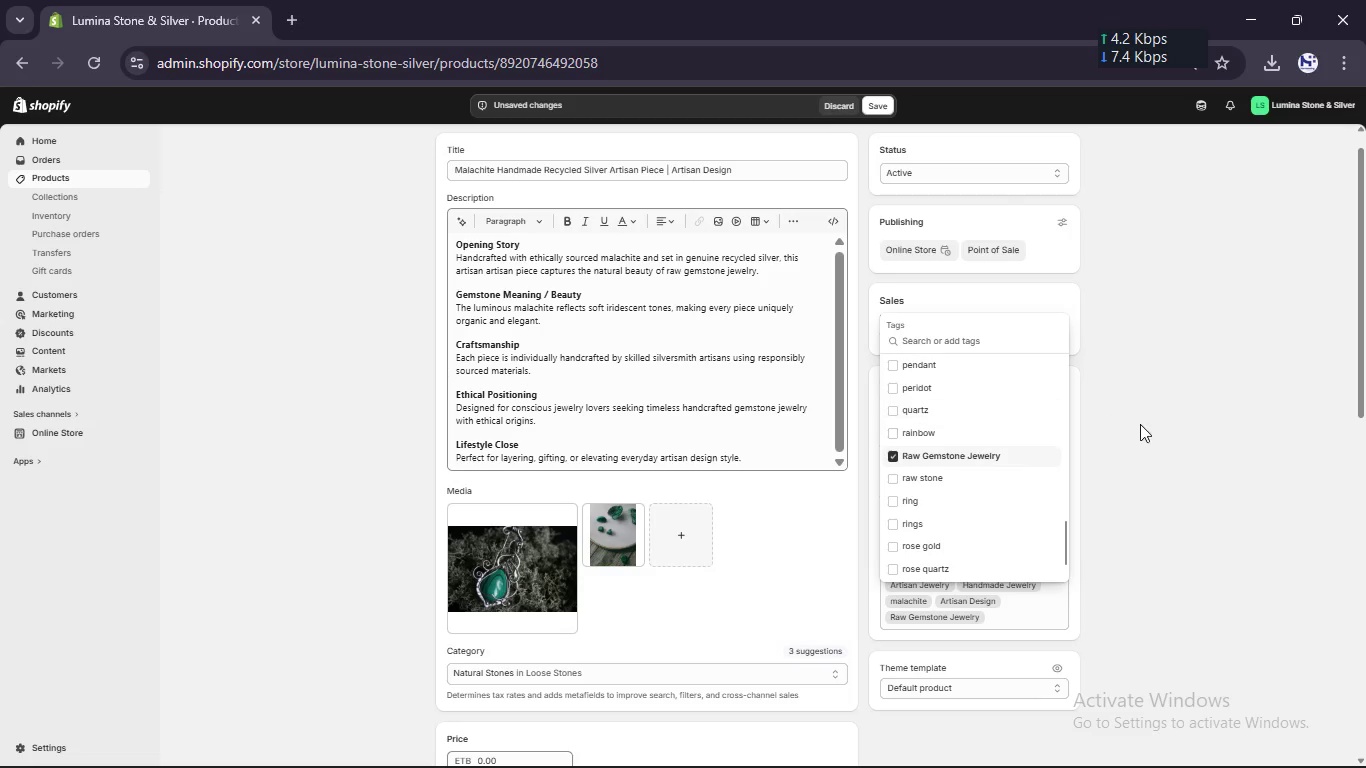 
left_click([1145, 426])
 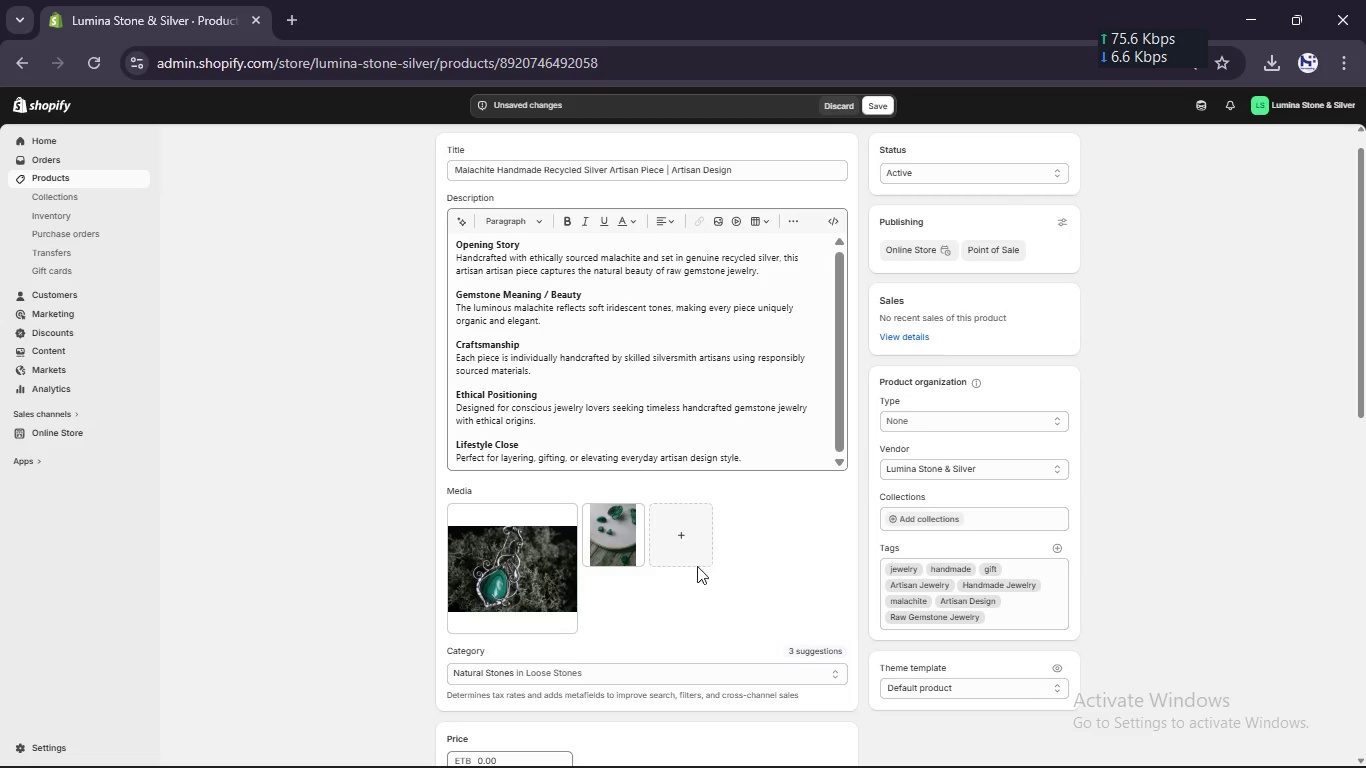 
scroll: coordinate [697, 566], scroll_direction: down, amount: 6.0
 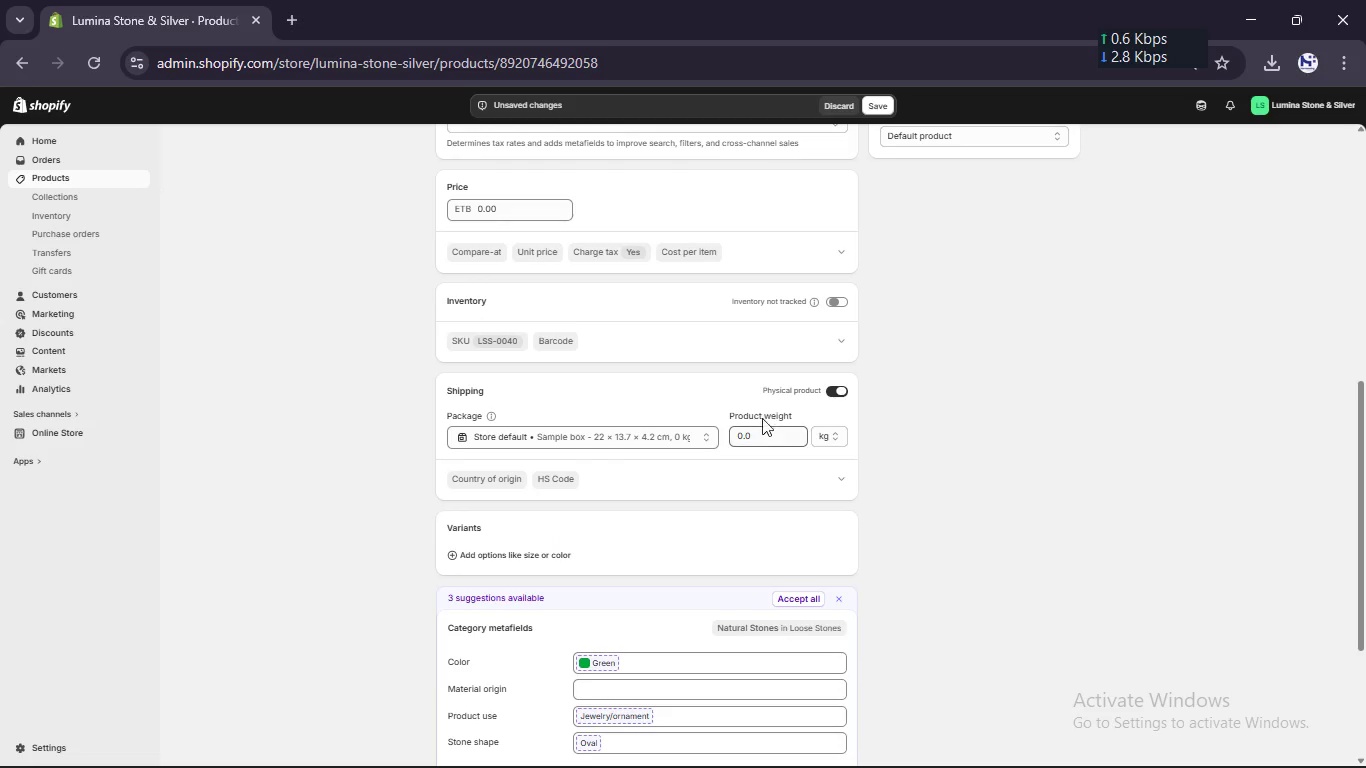 
left_click([761, 439])
 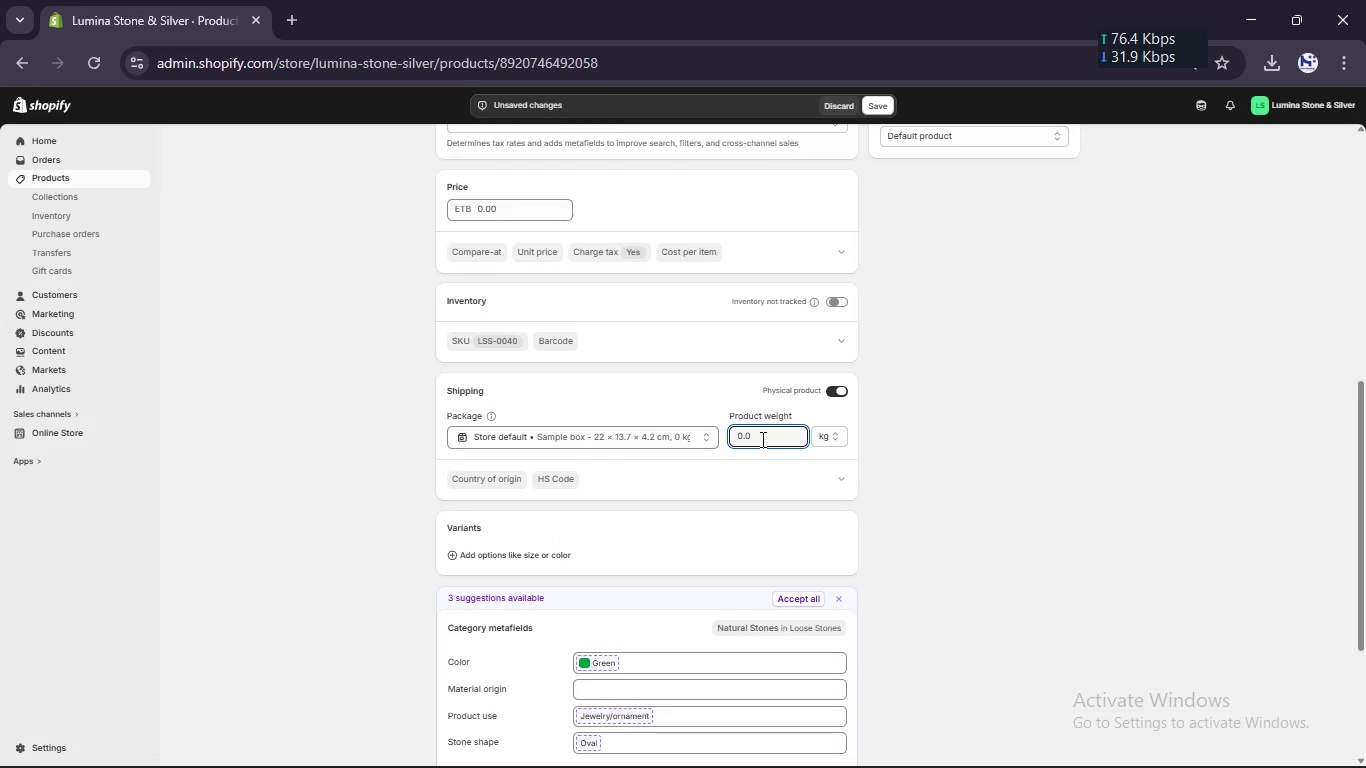 
key(Numpad2)
 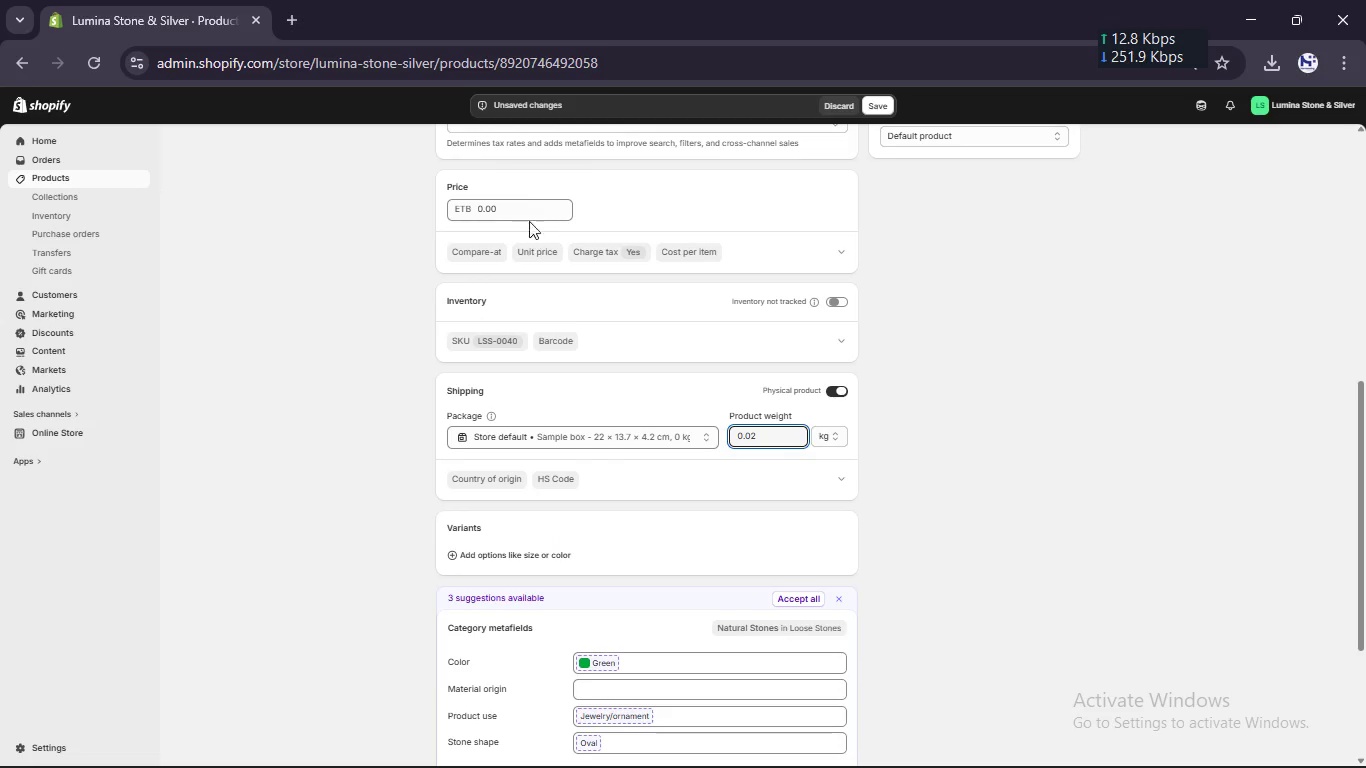 
double_click([511, 211])
 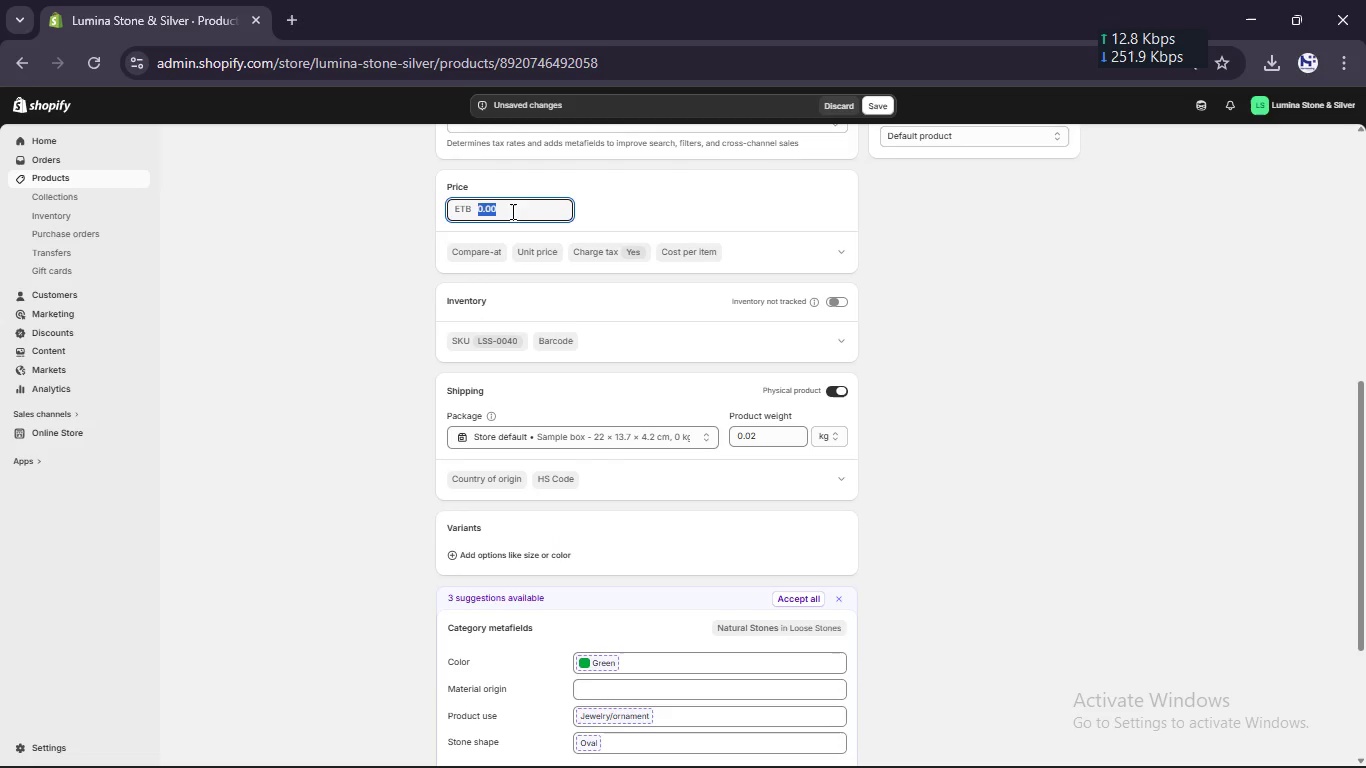 
key(Numpad5)
 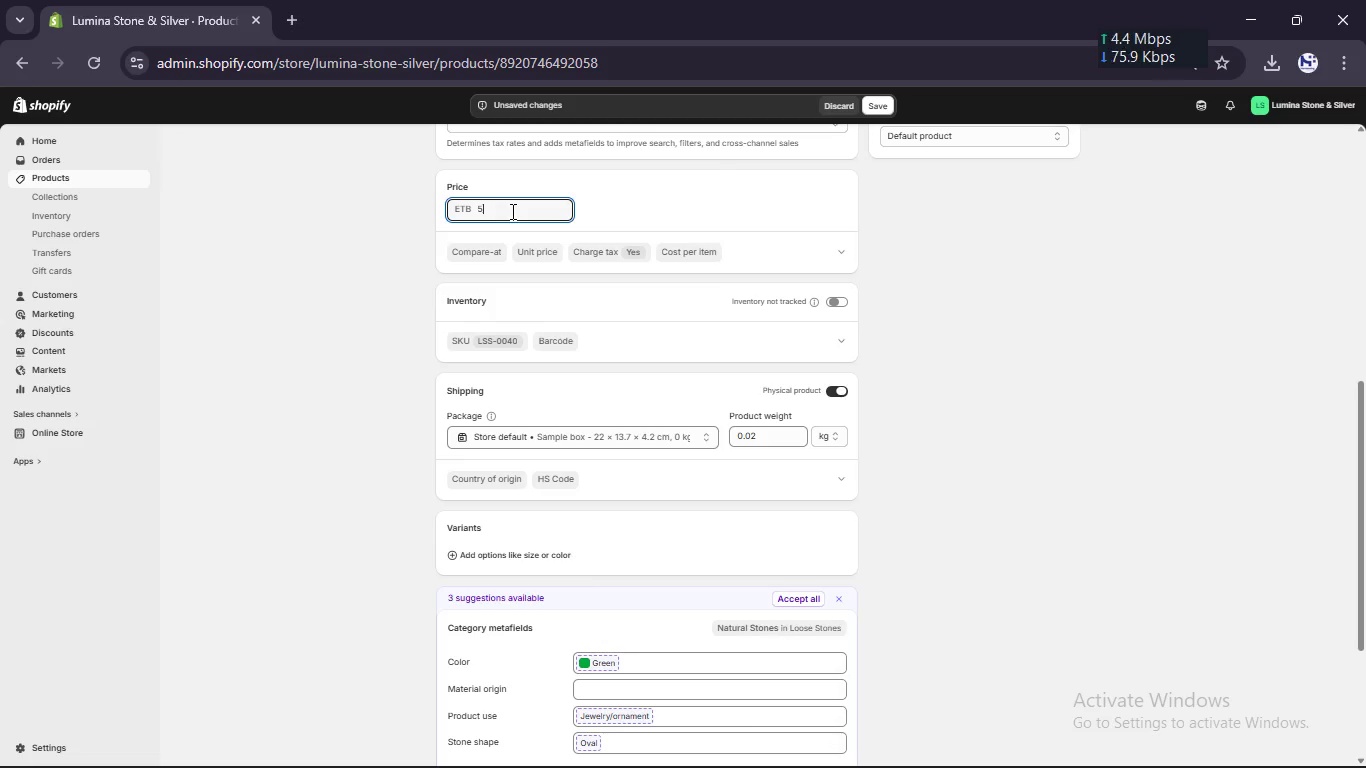 
key(Numpad9)
 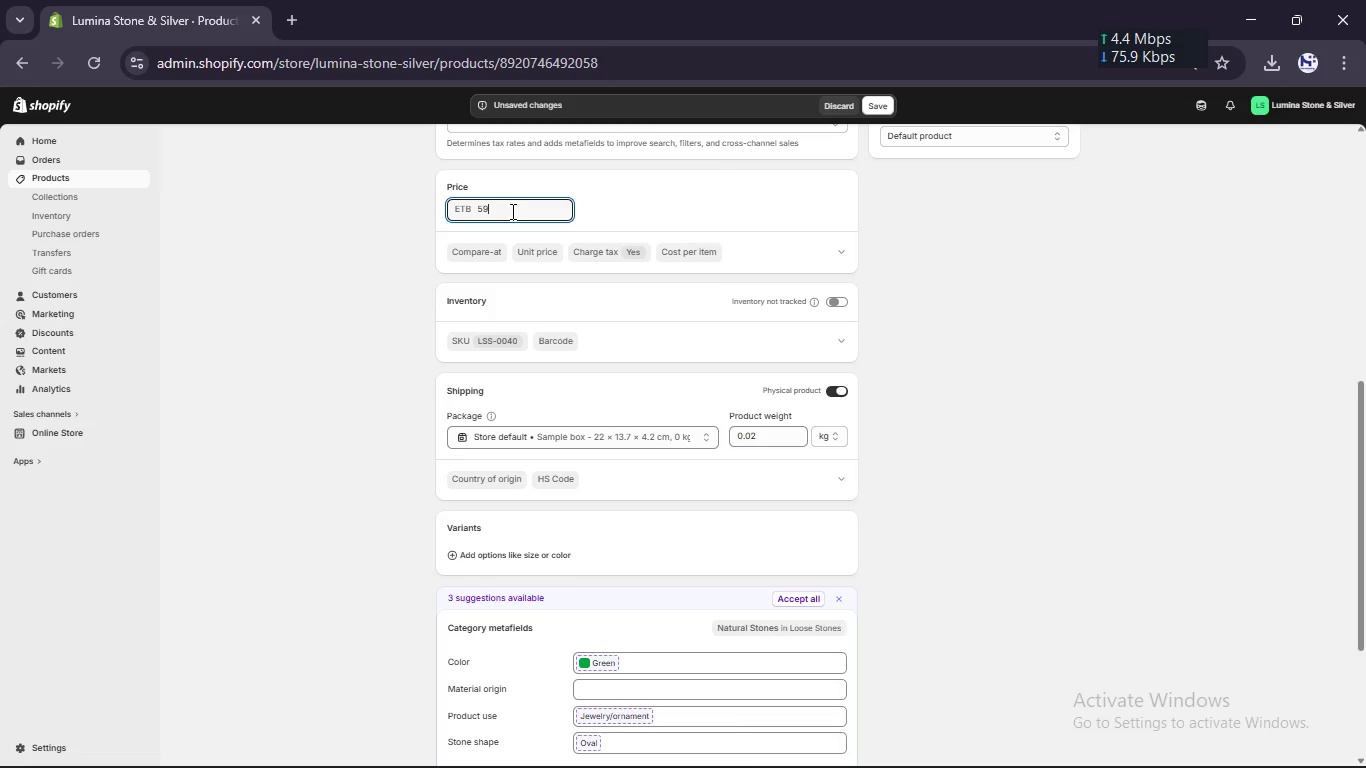 
key(Numpad9)
 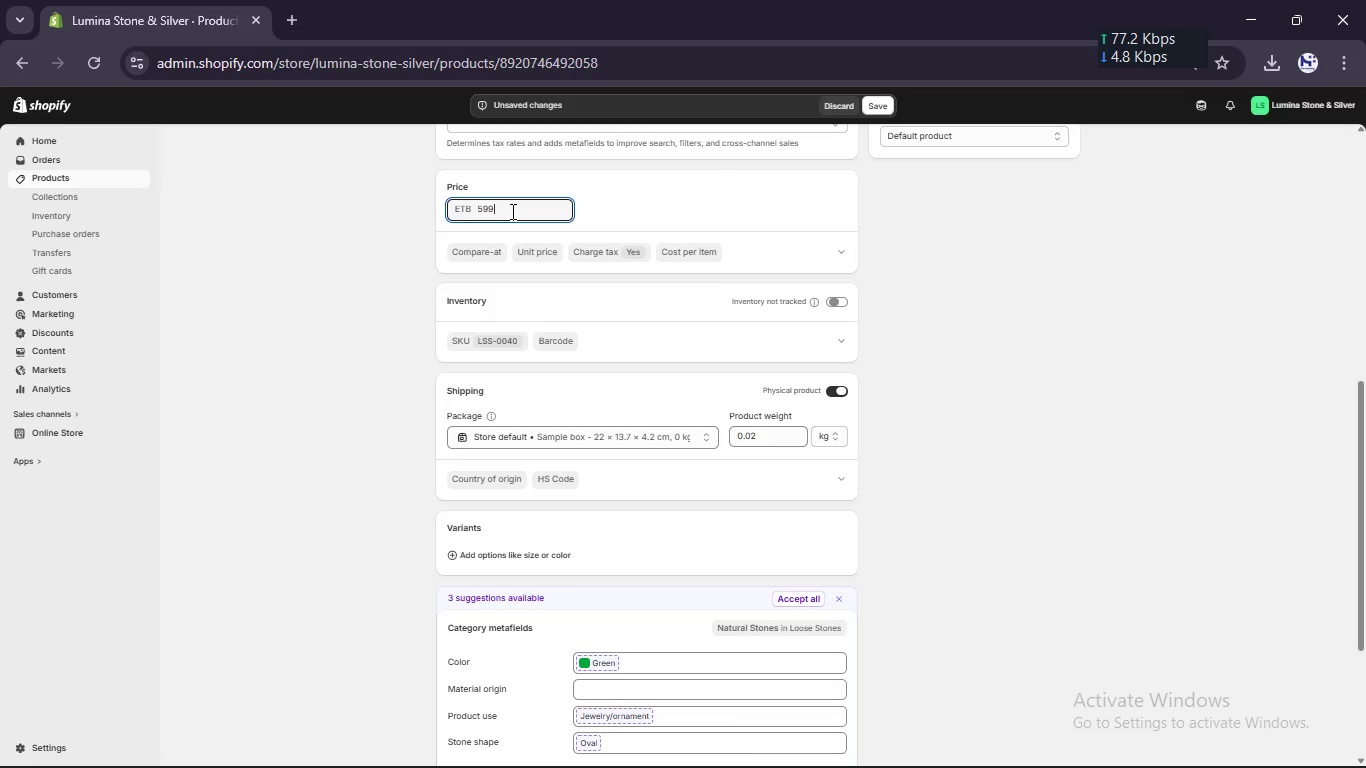 
key(NumpadDecimal)
 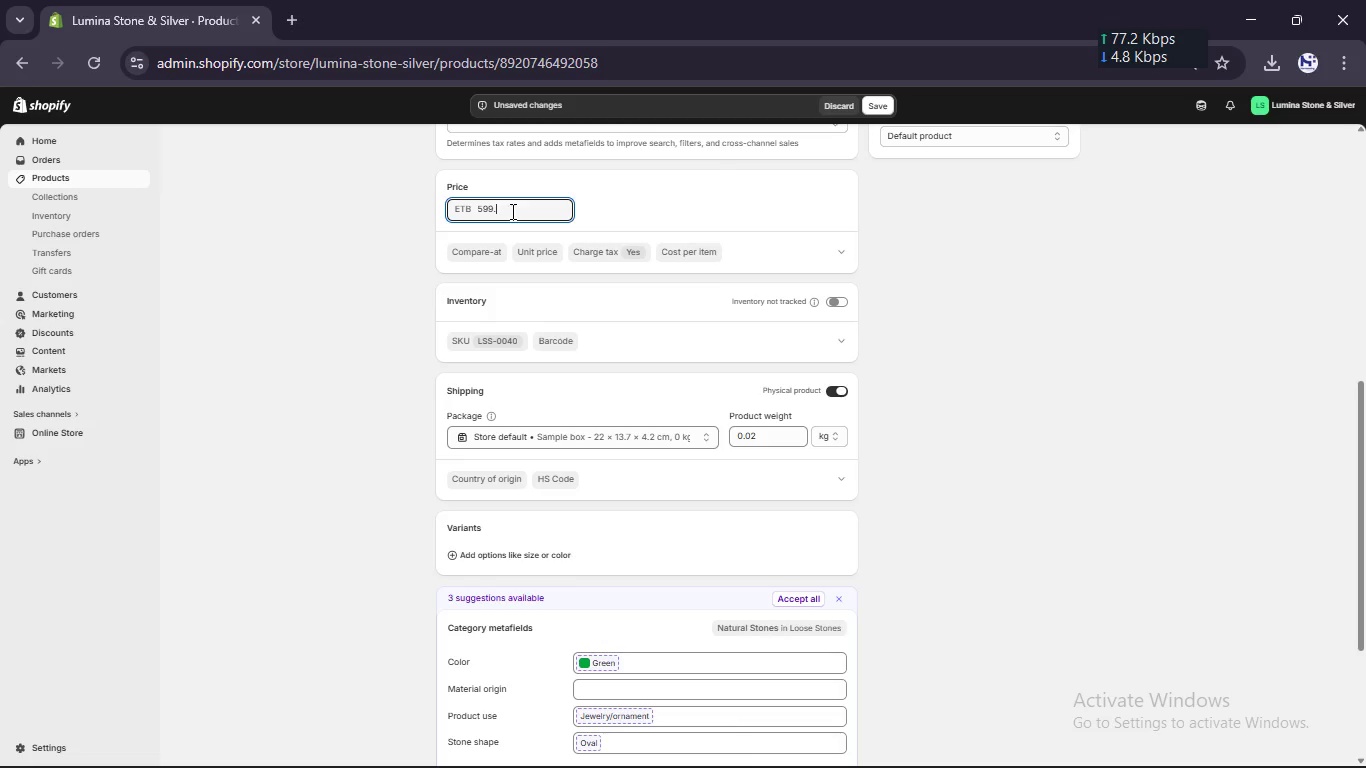 
key(Numpad9)
 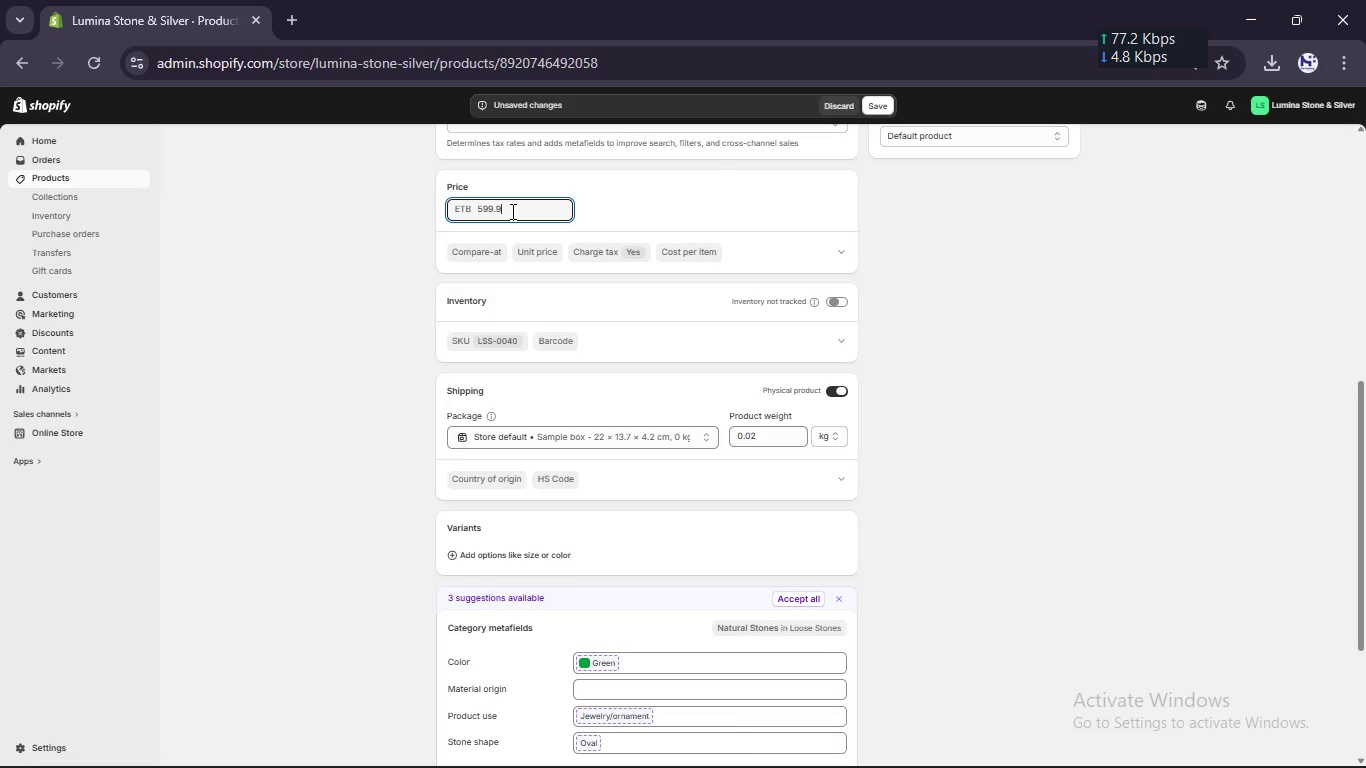 
key(Numpad9)
 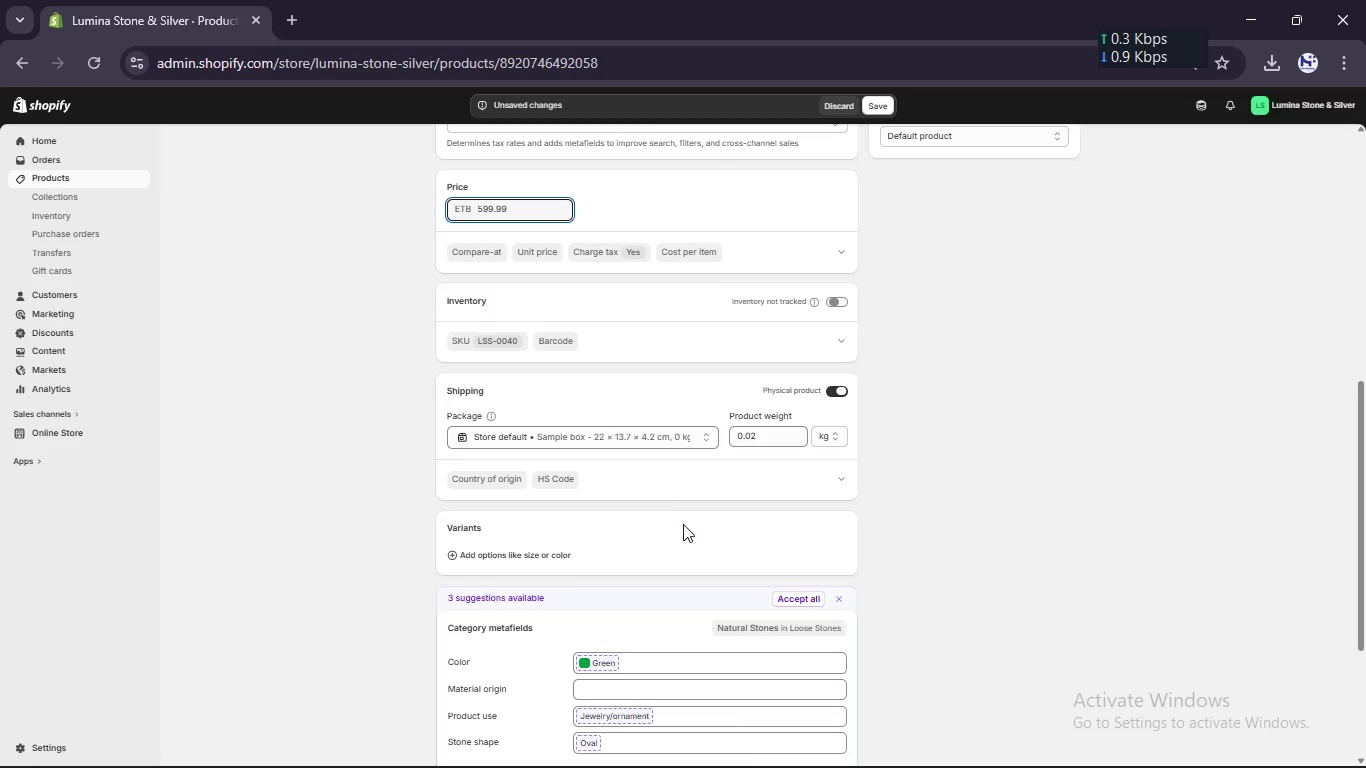 
scroll: coordinate [683, 524], scroll_direction: down, amount: 2.0
 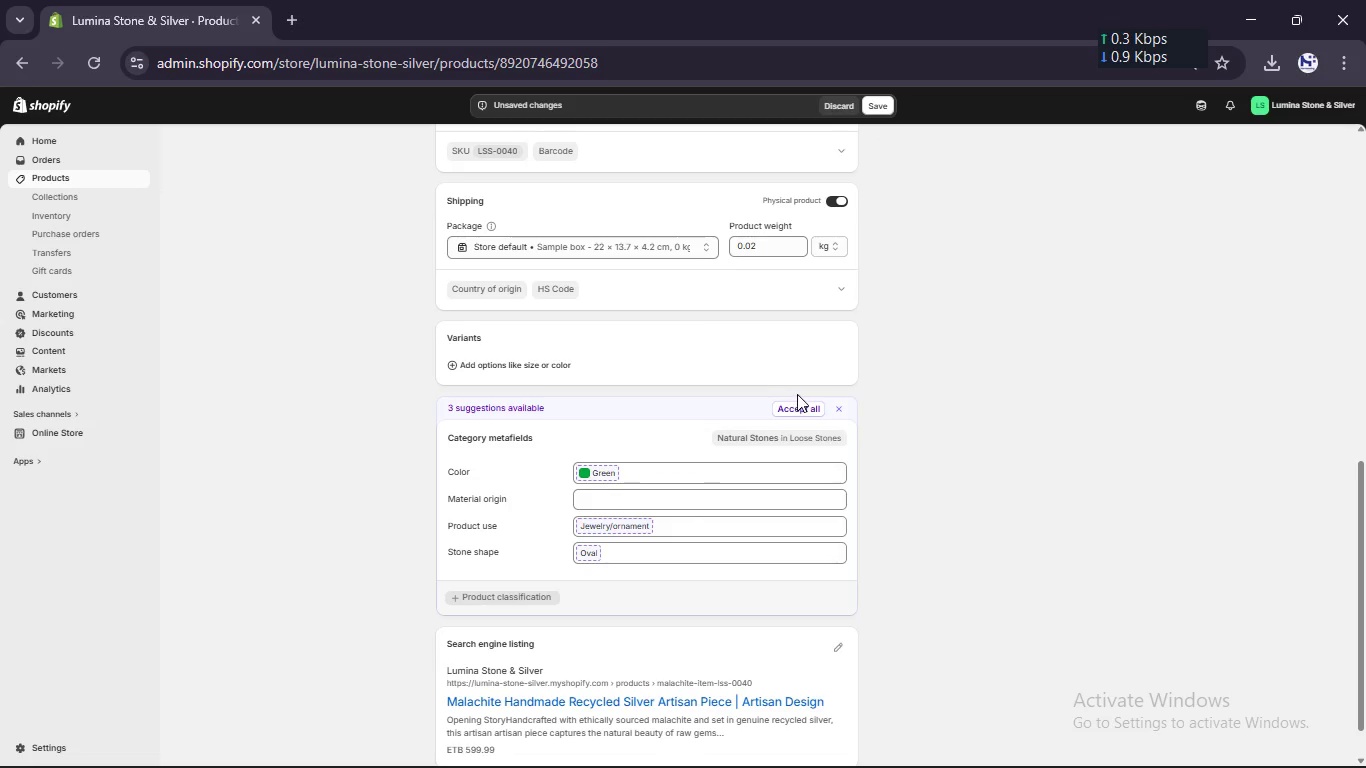 
left_click([797, 407])
 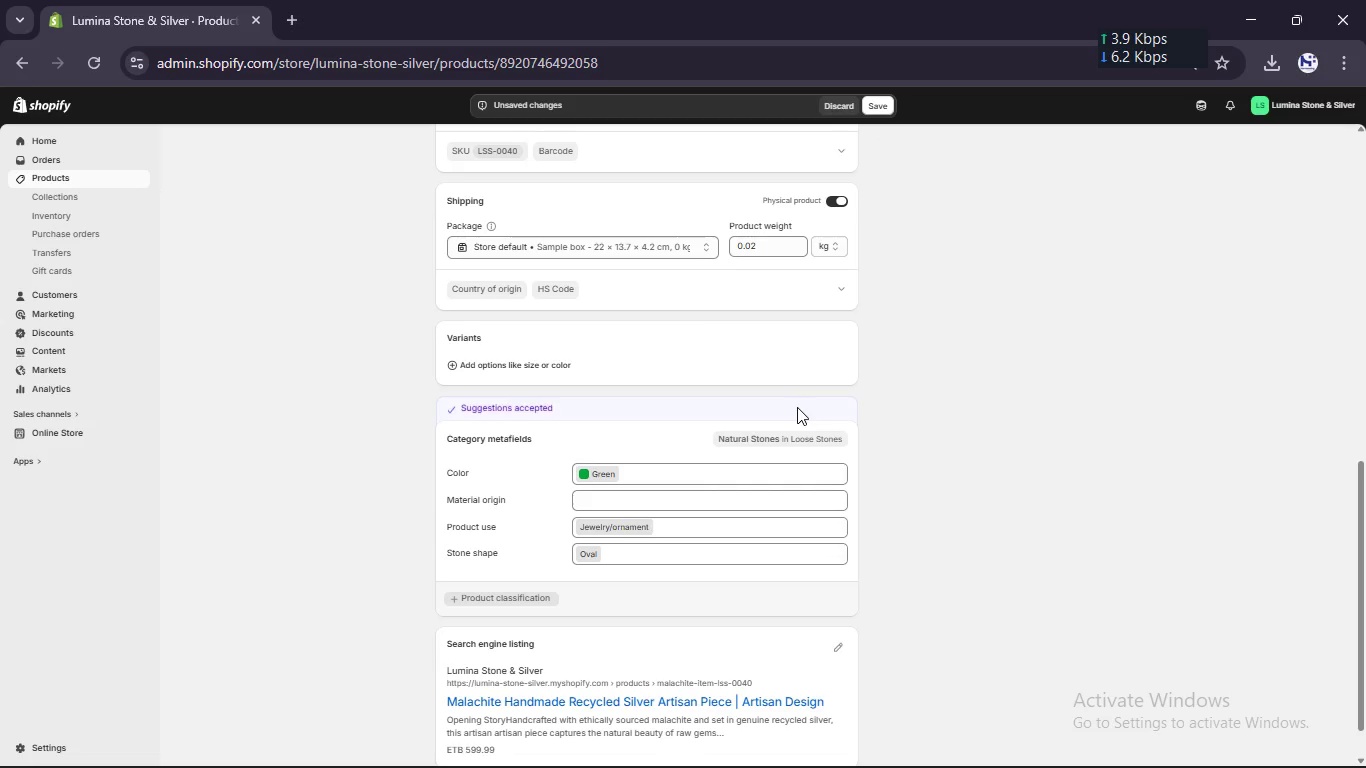 
scroll: coordinate [797, 407], scroll_direction: down, amount: 2.0
 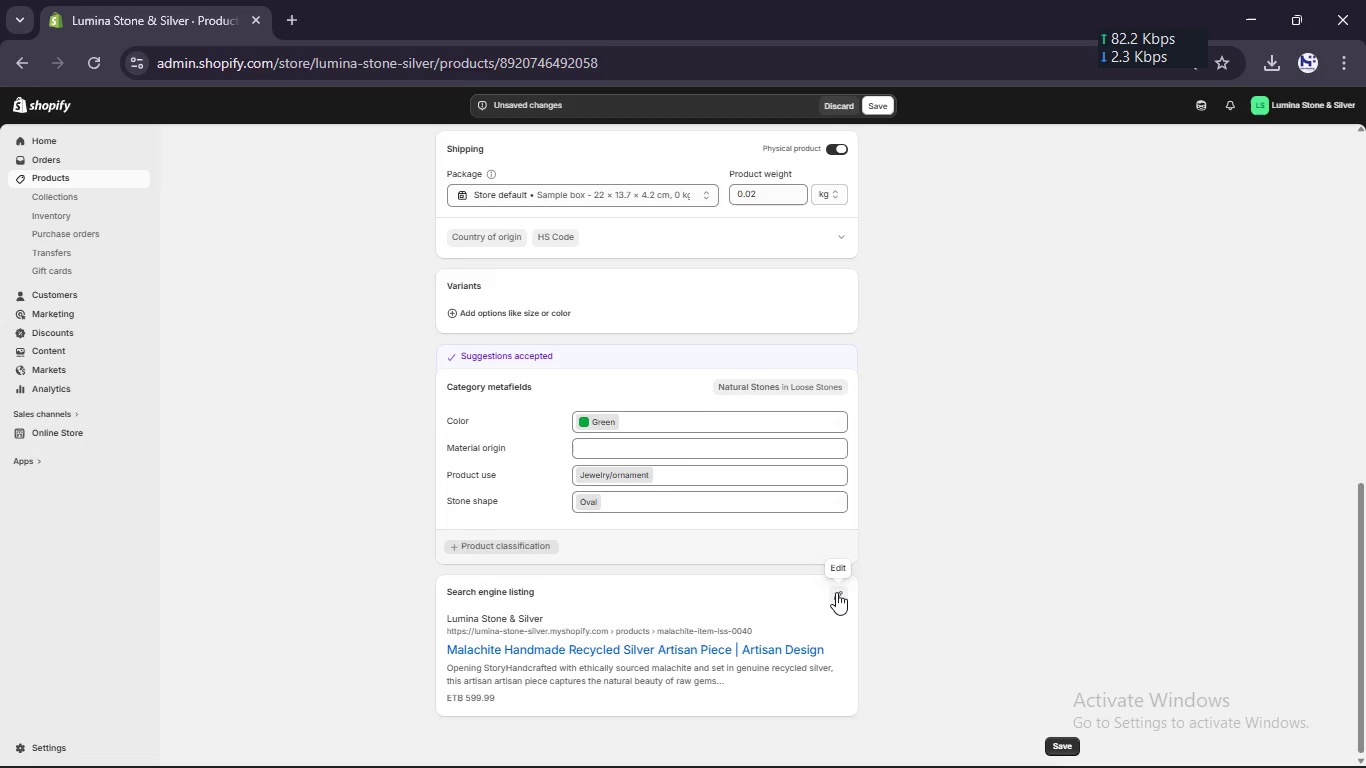 
left_click([838, 601])
 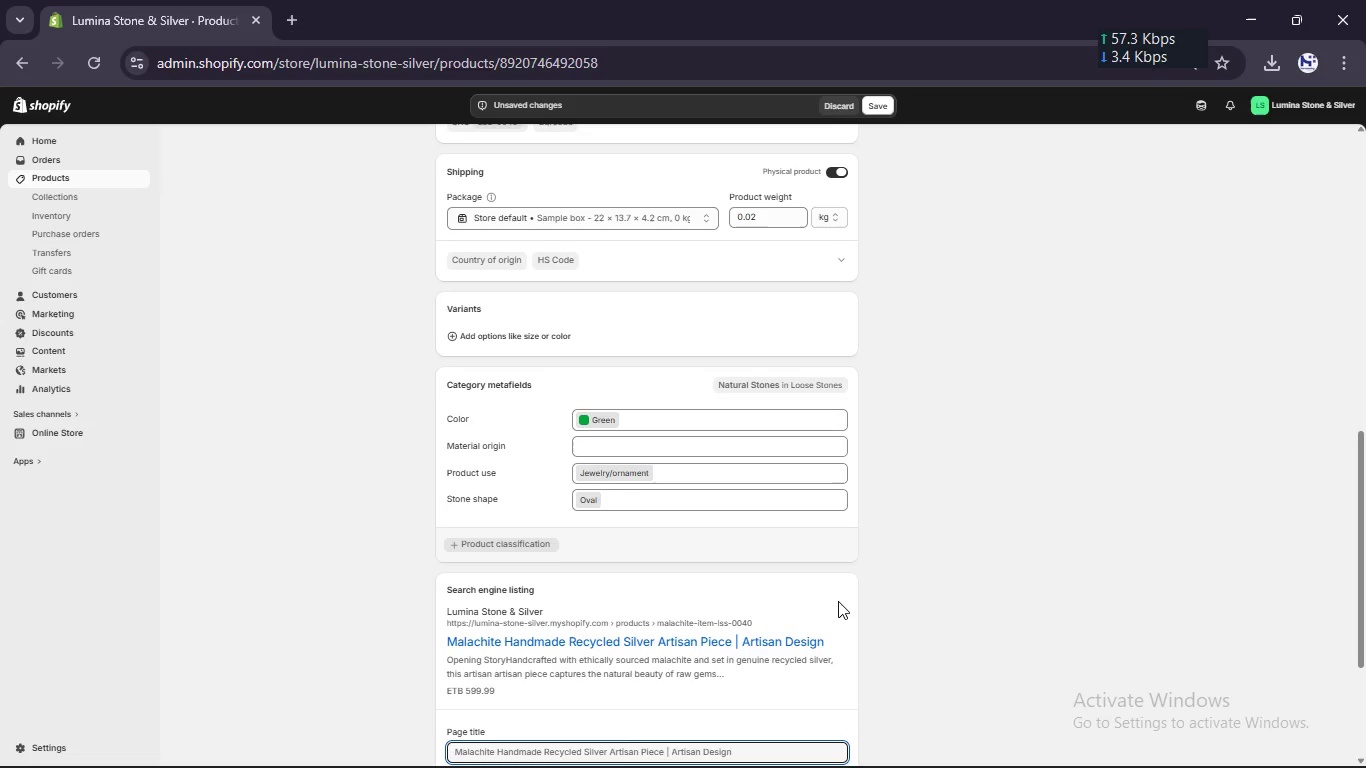 
scroll: coordinate [838, 601], scroll_direction: down, amount: 6.0
 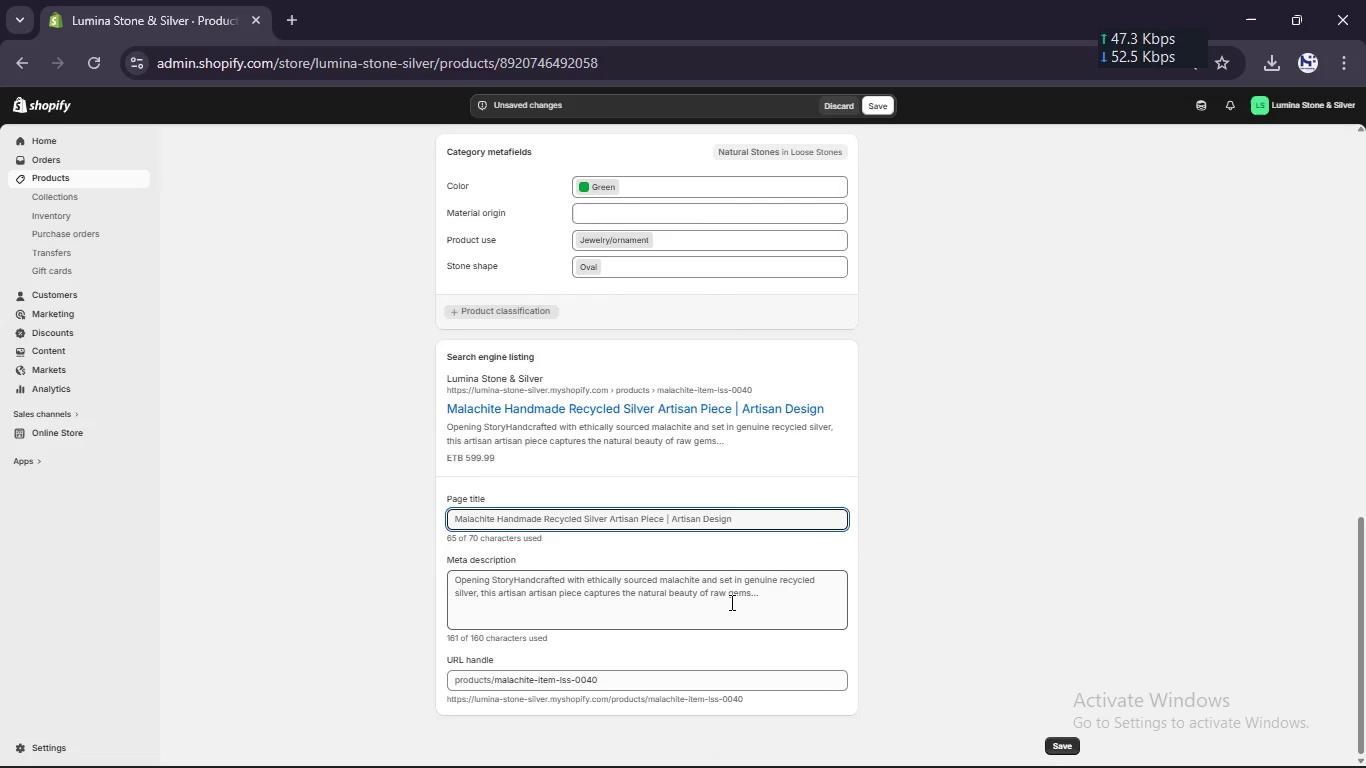 
left_click([730, 602])
 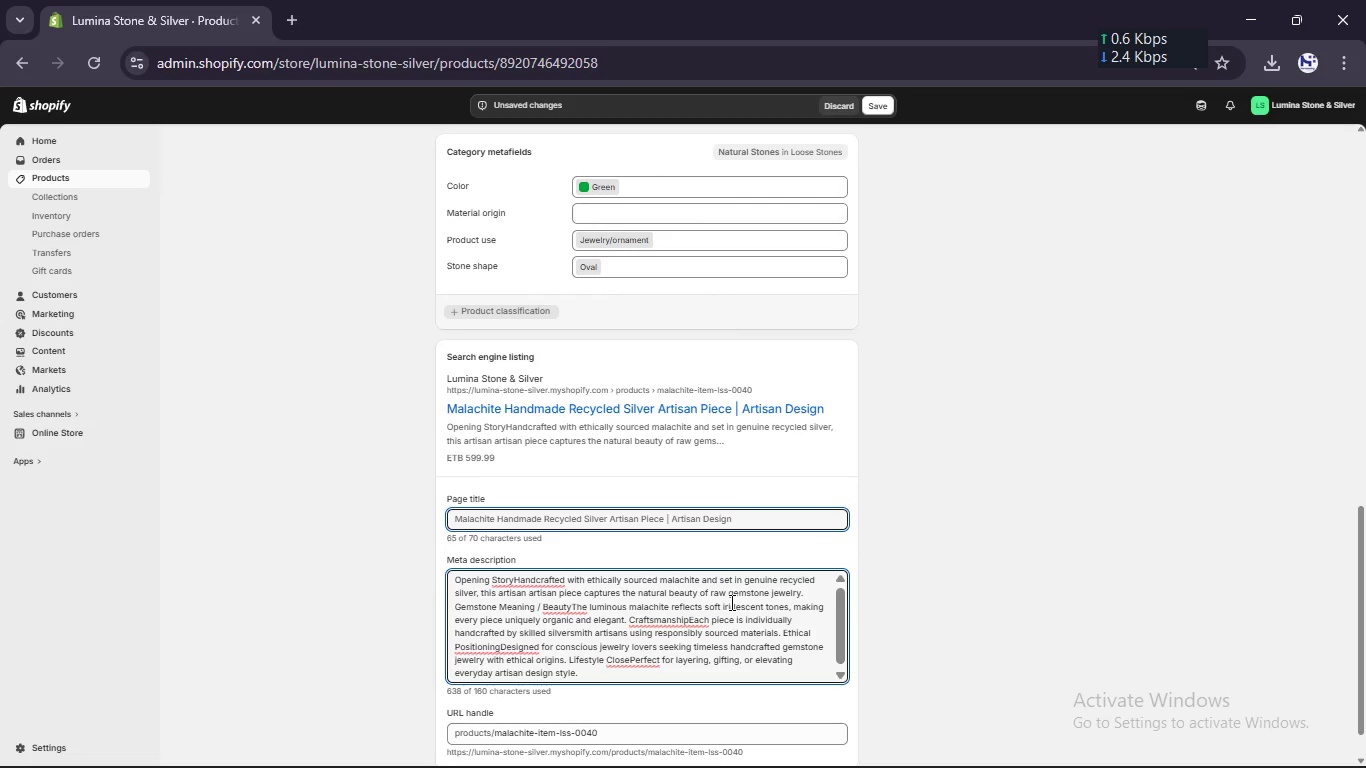 
key(Control+A)
 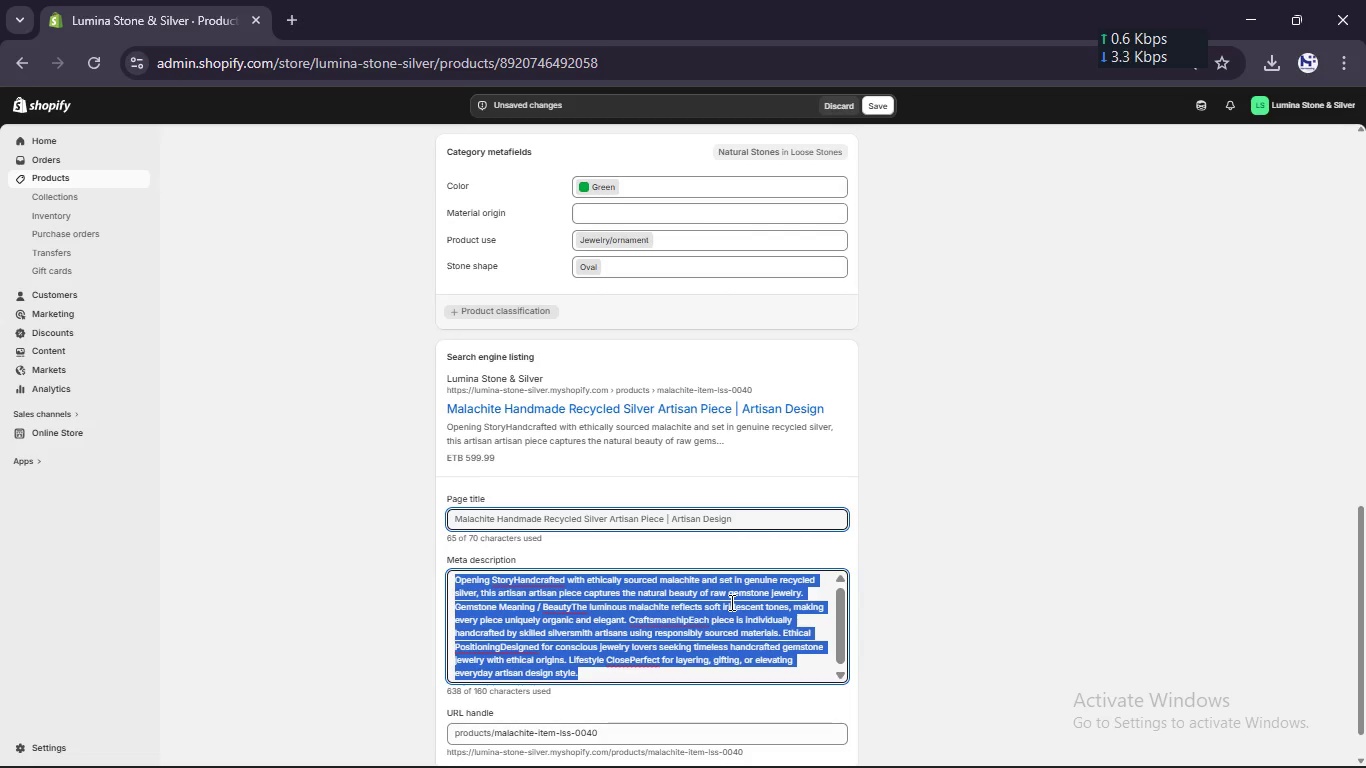 
type(Handmade malachitee)
key(Backspace)
type( srtisan)
 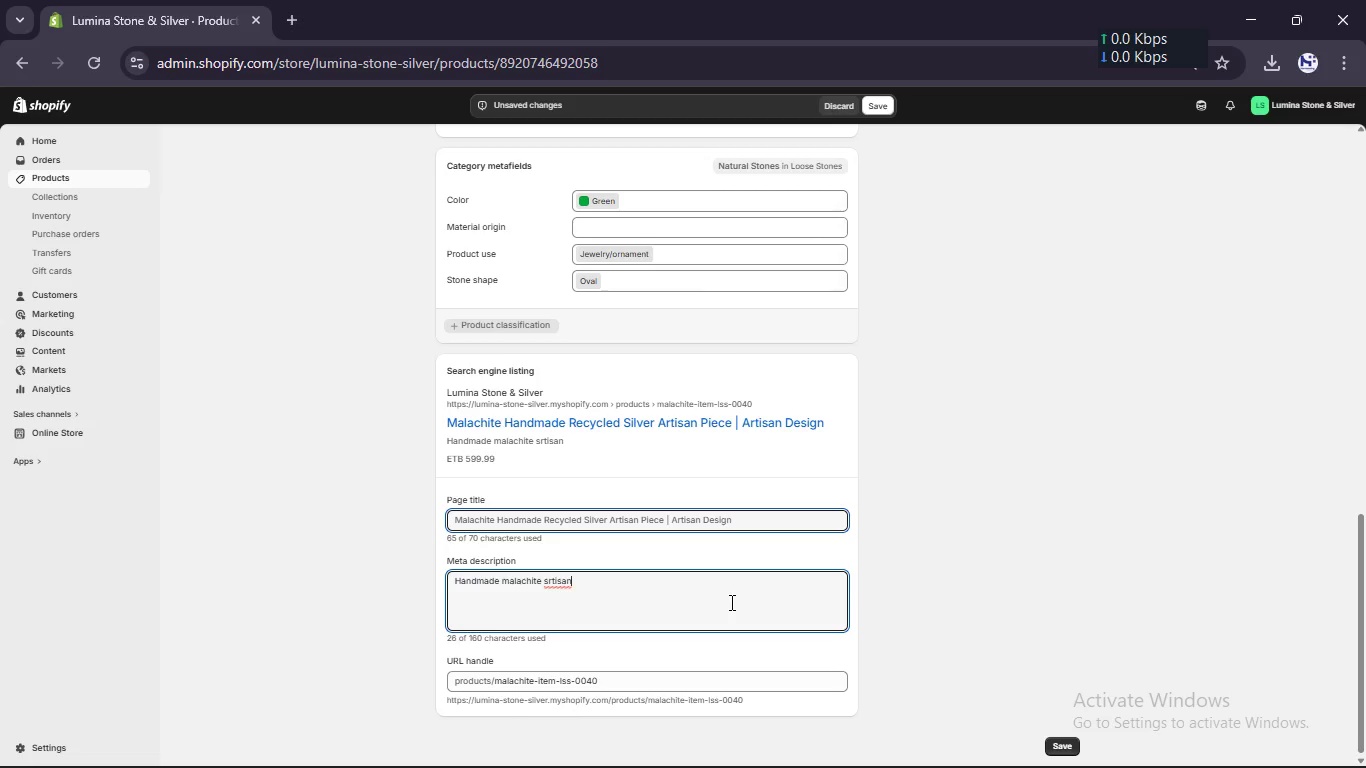 
wait(6.31)
 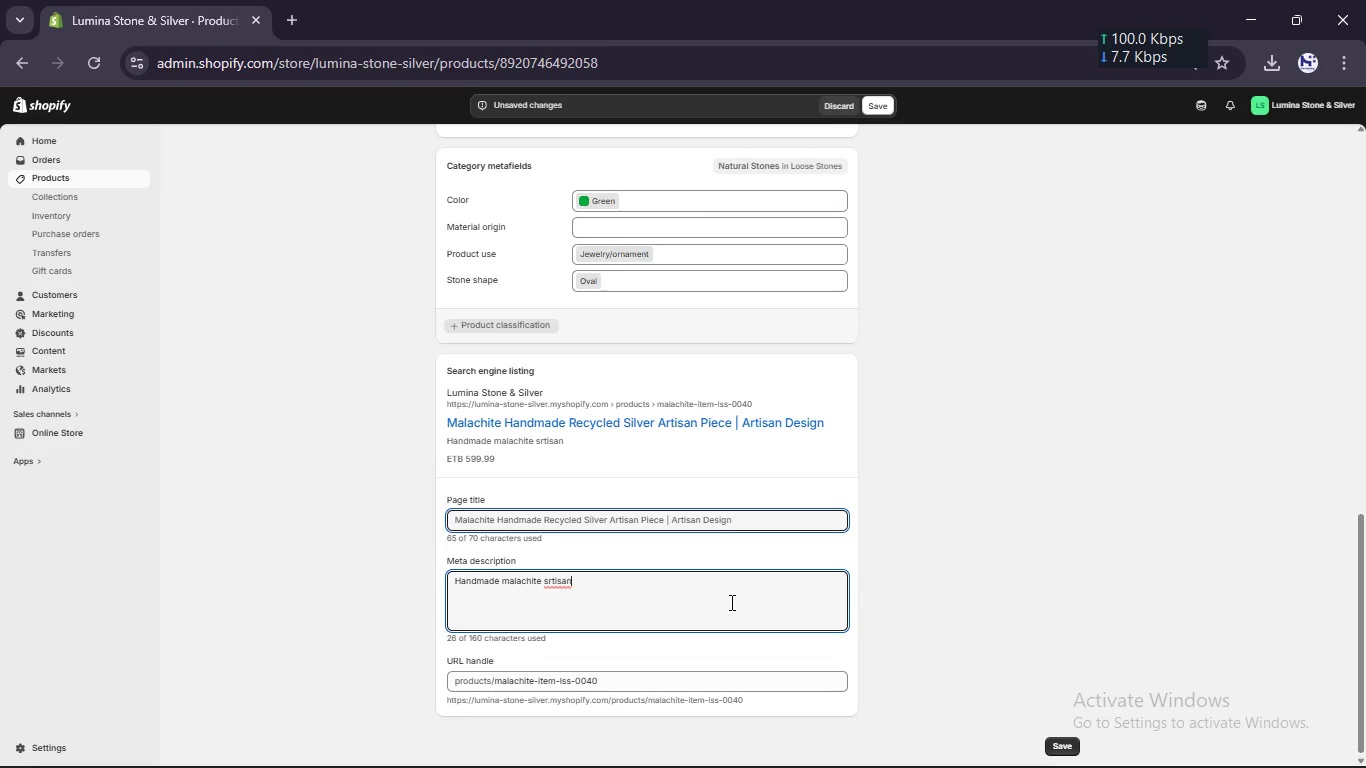 
key(ArrowLeft)
 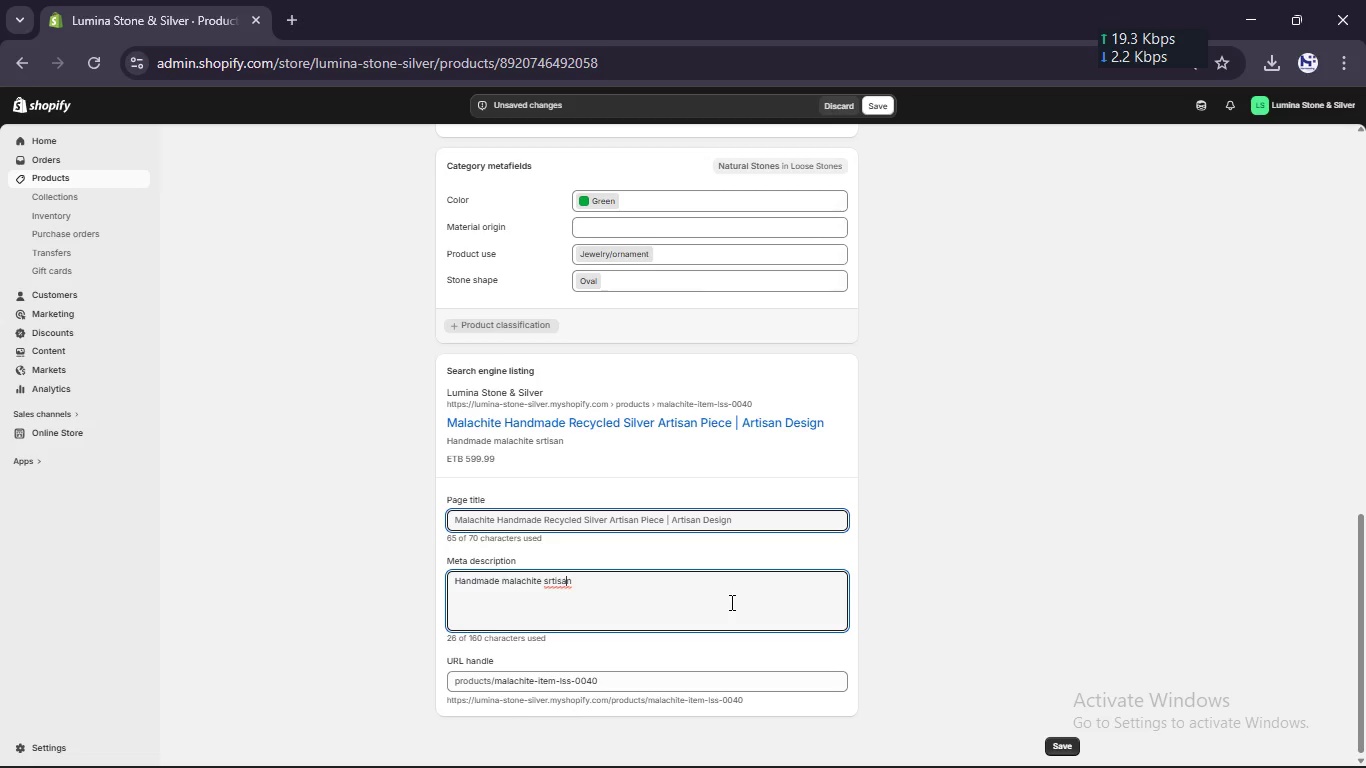 
key(ArrowLeft)
 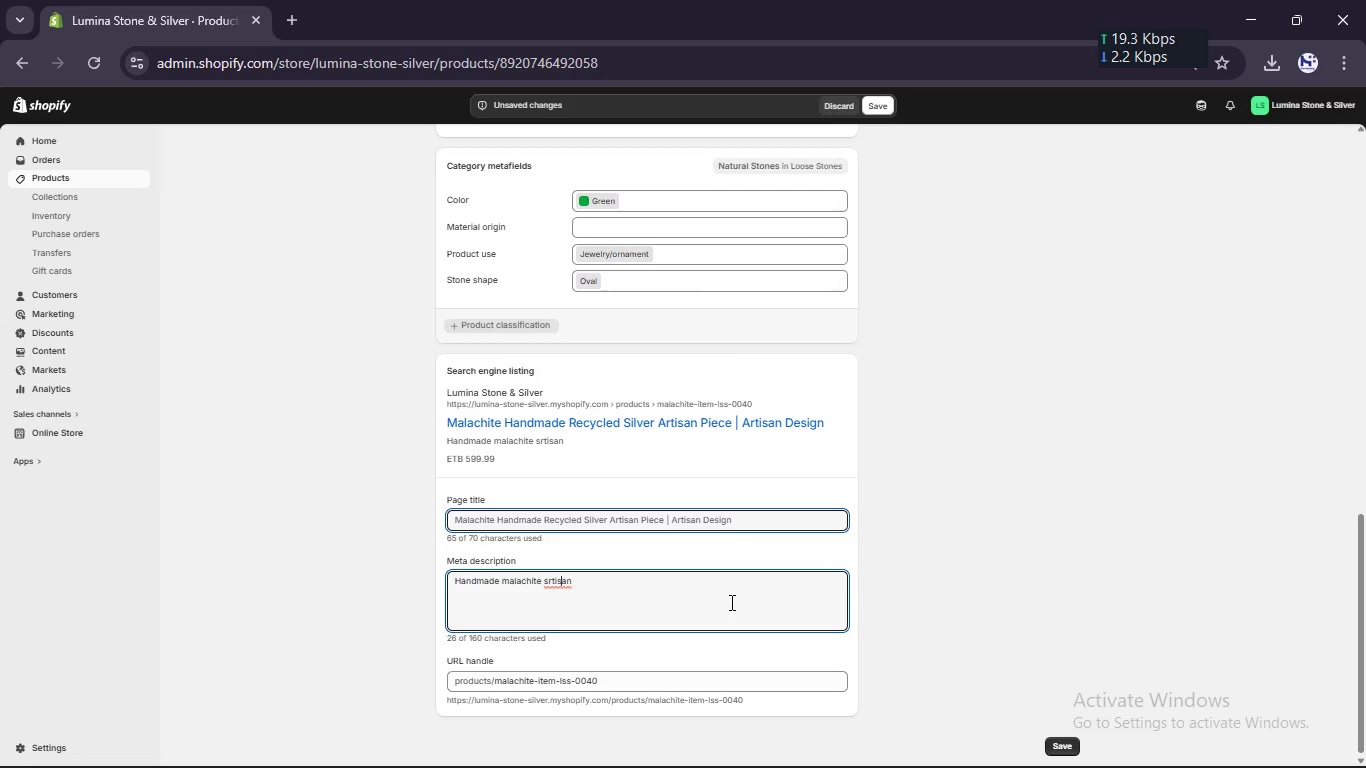 
key(ArrowLeft)
 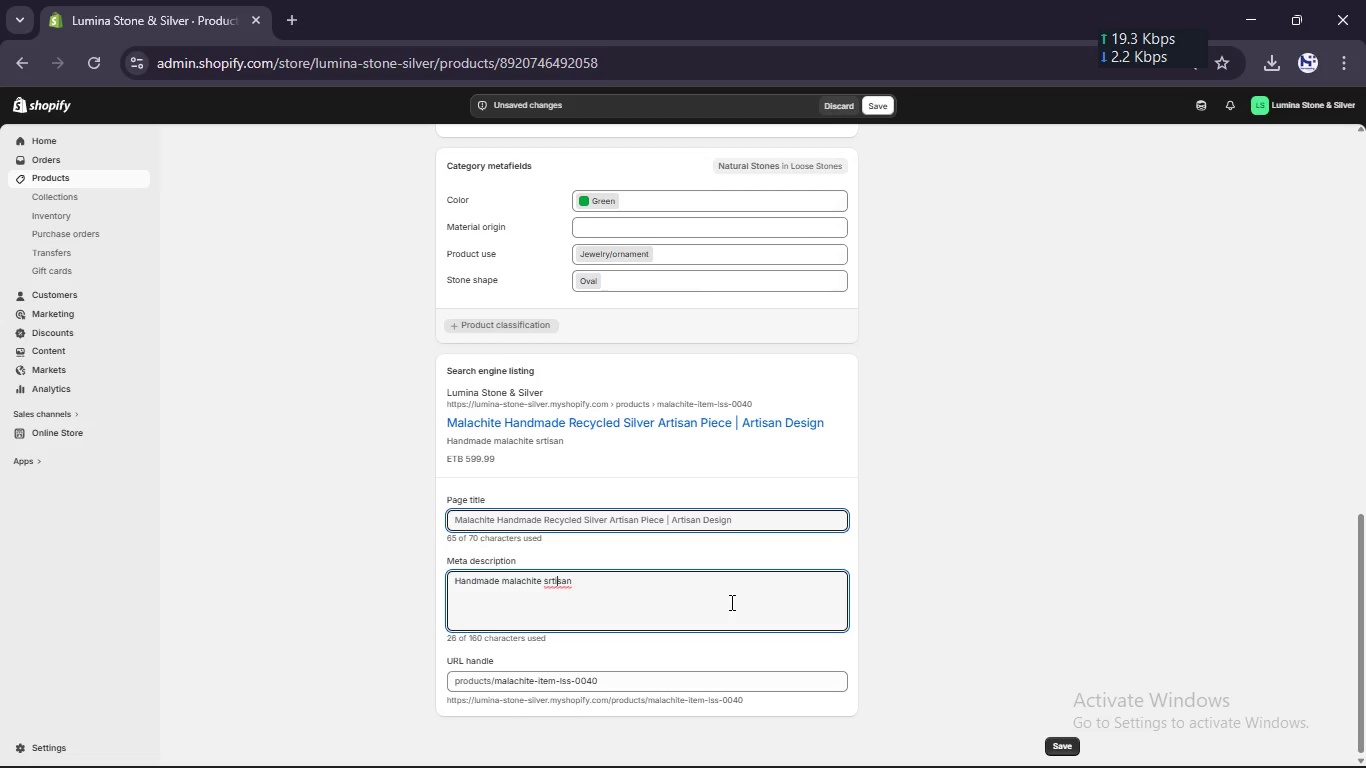 
key(ArrowLeft)
 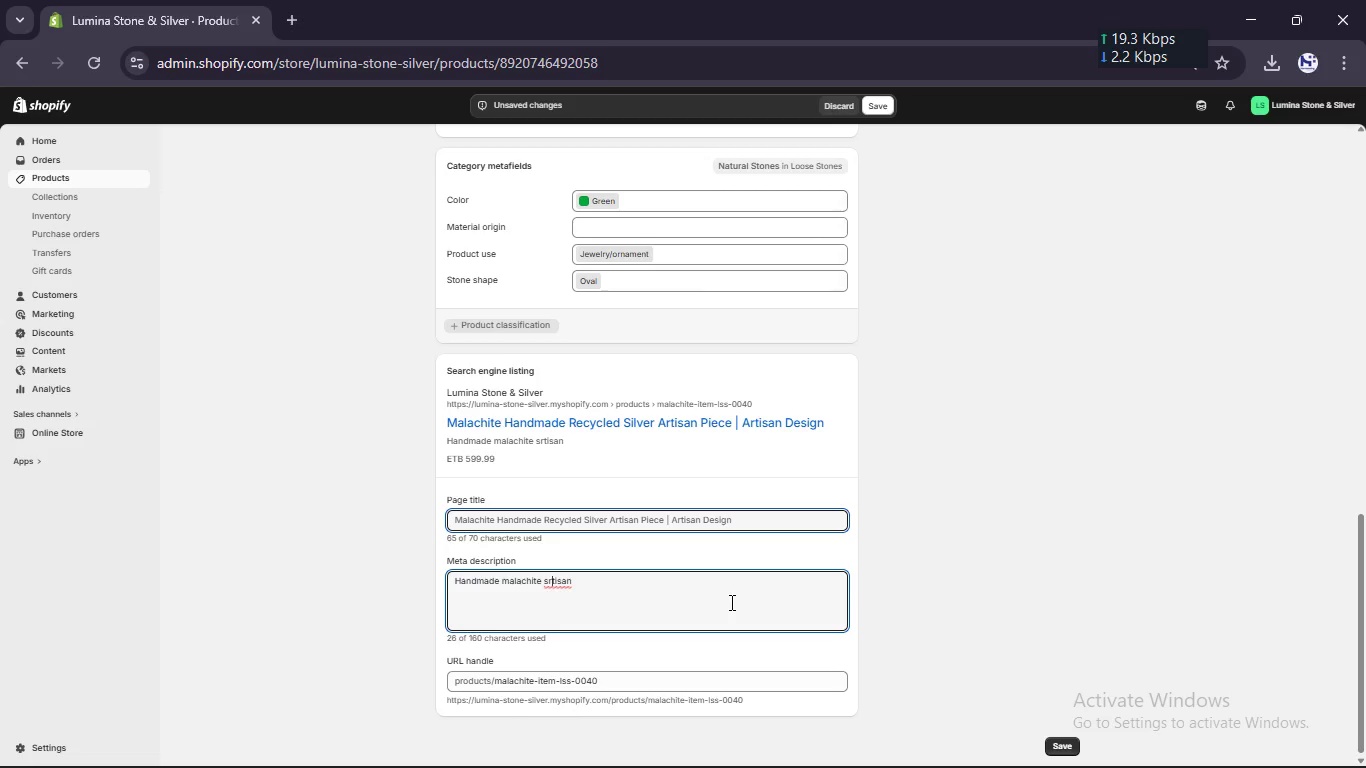 
key(ArrowLeft)
 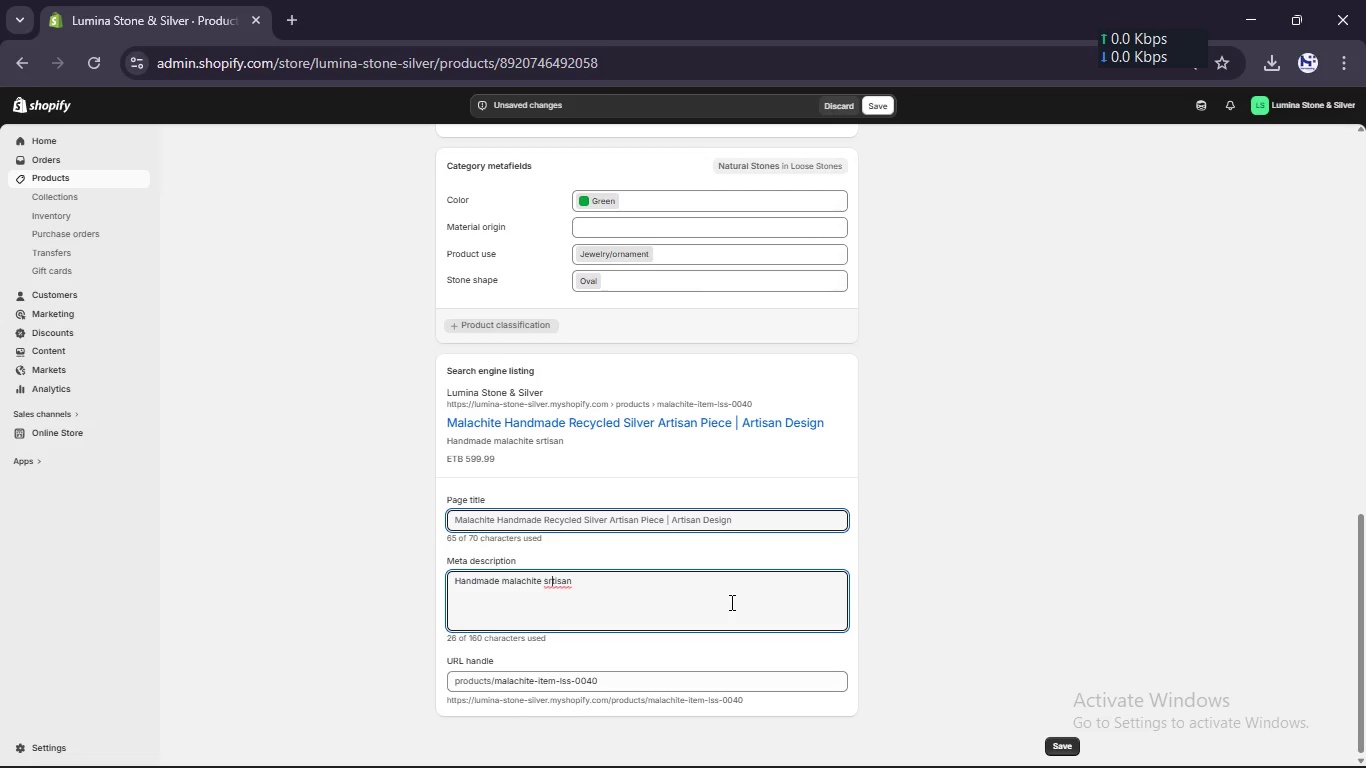 
key(ArrowLeft)
 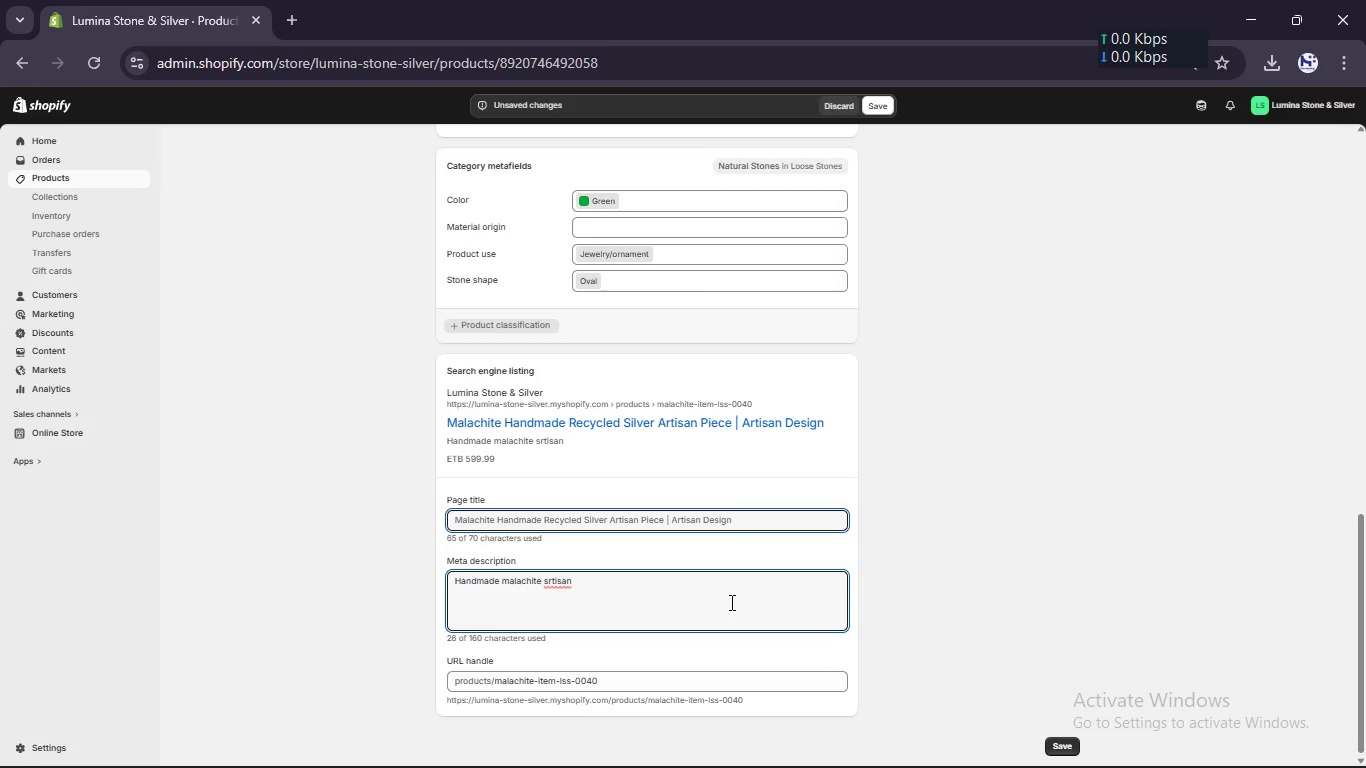 
key(Backspace)
 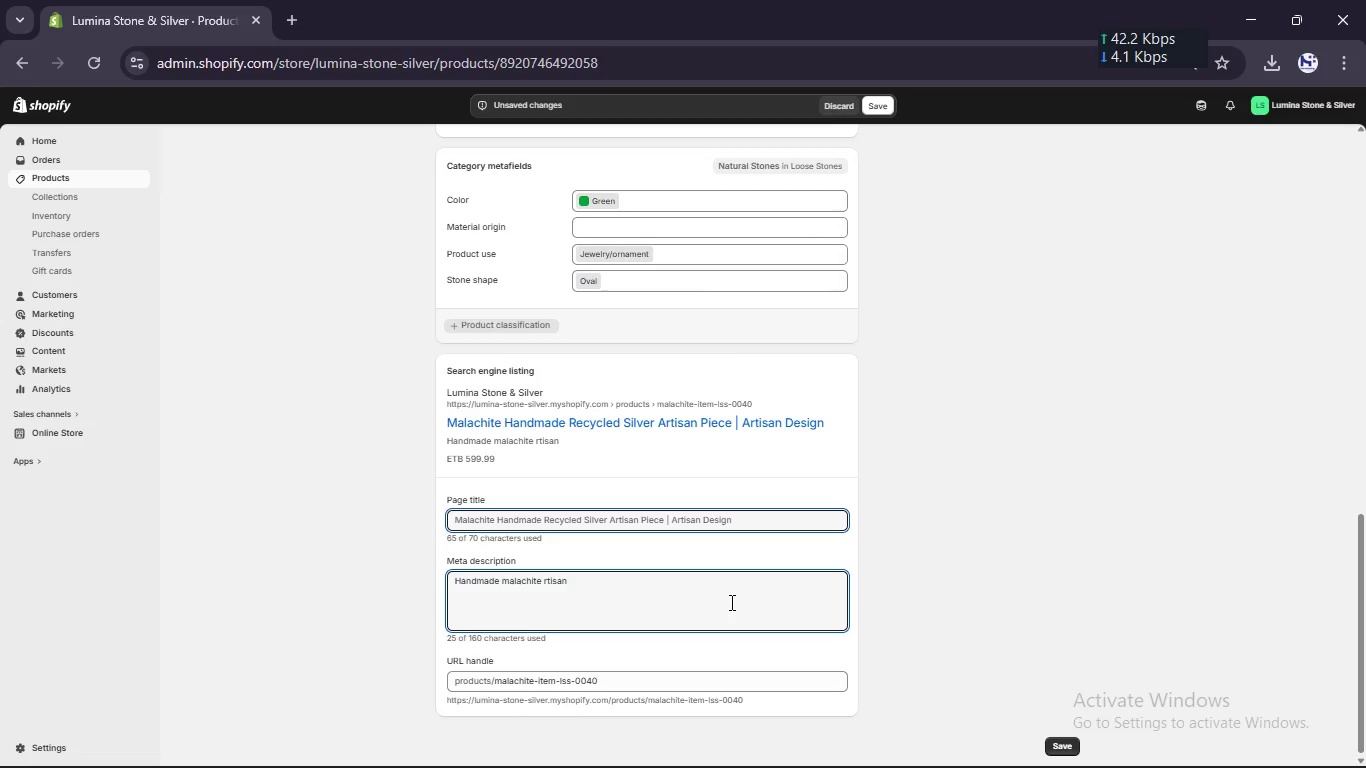 
key(A)
 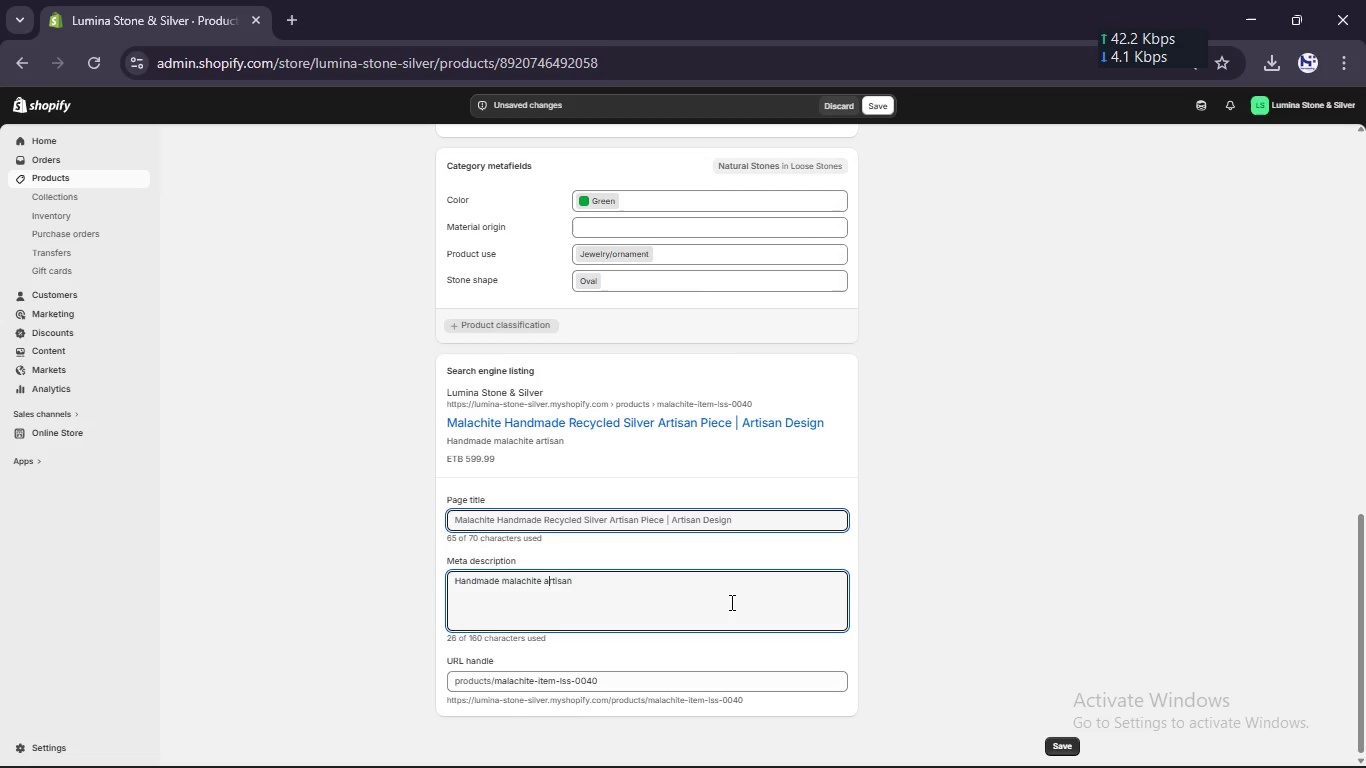 
key(ArrowRight)
 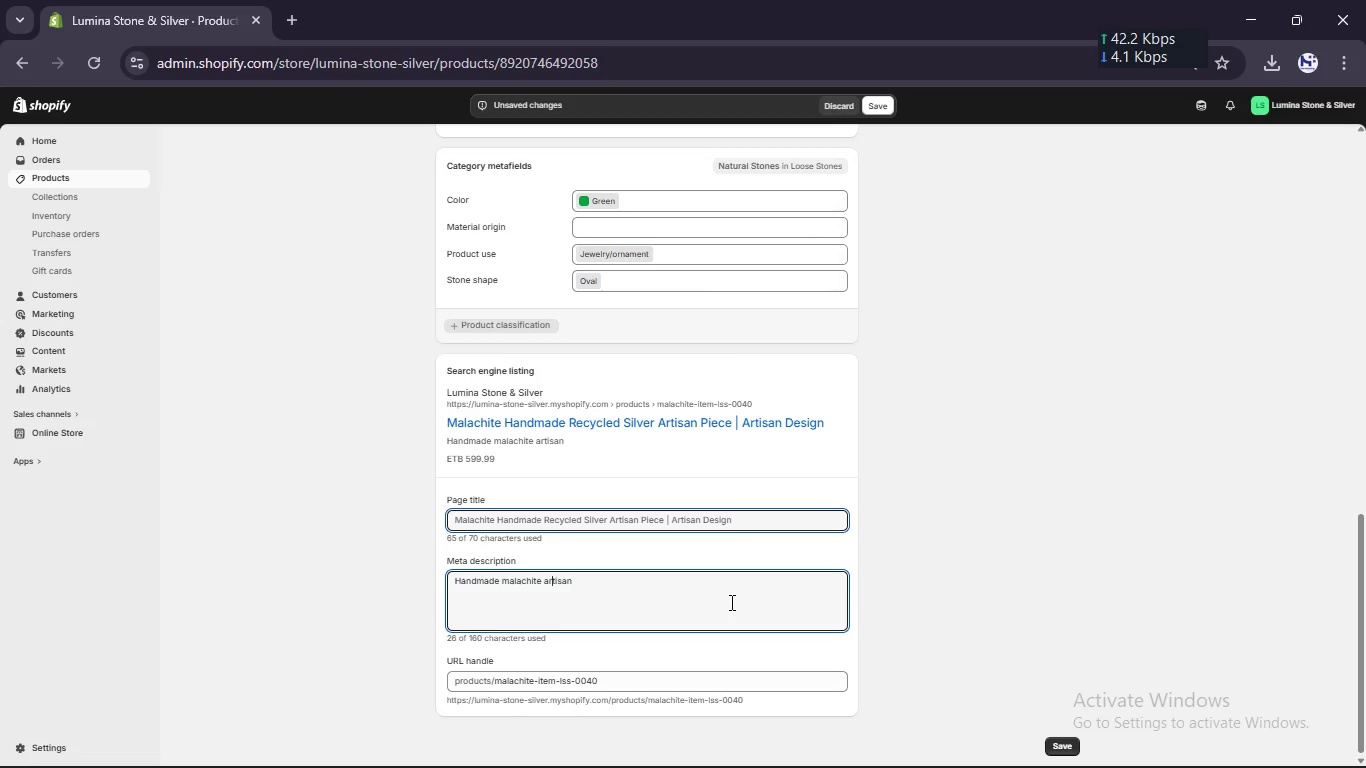 
key(ArrowRight)
 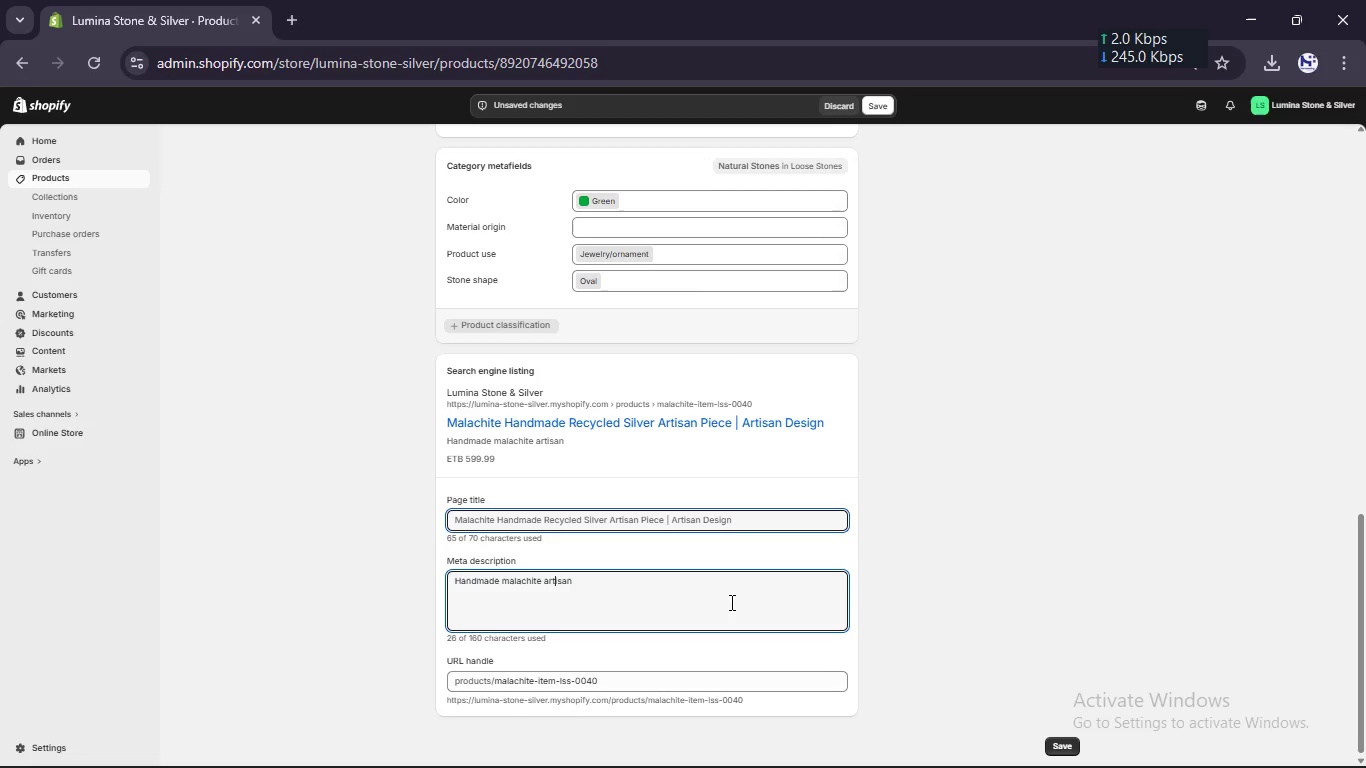 
key(ArrowRight)
 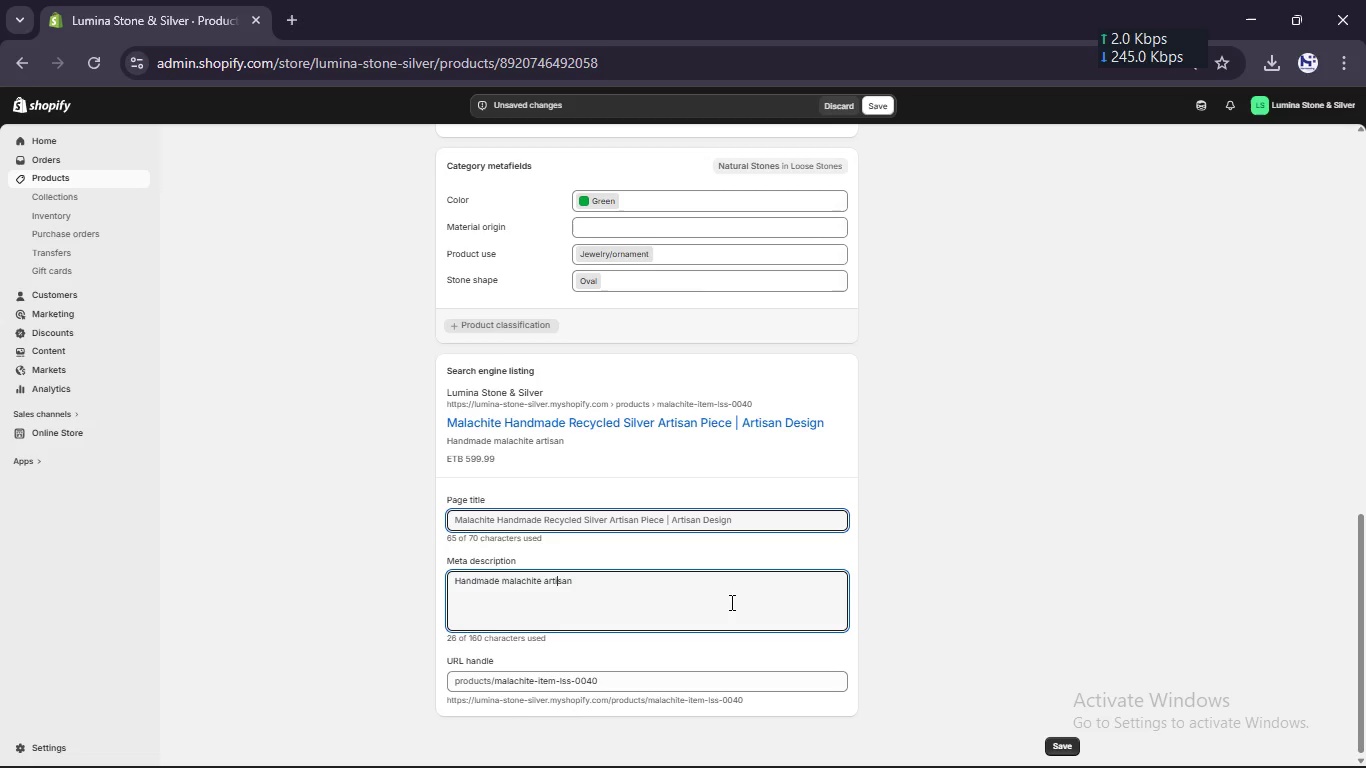 
key(ArrowRight)
 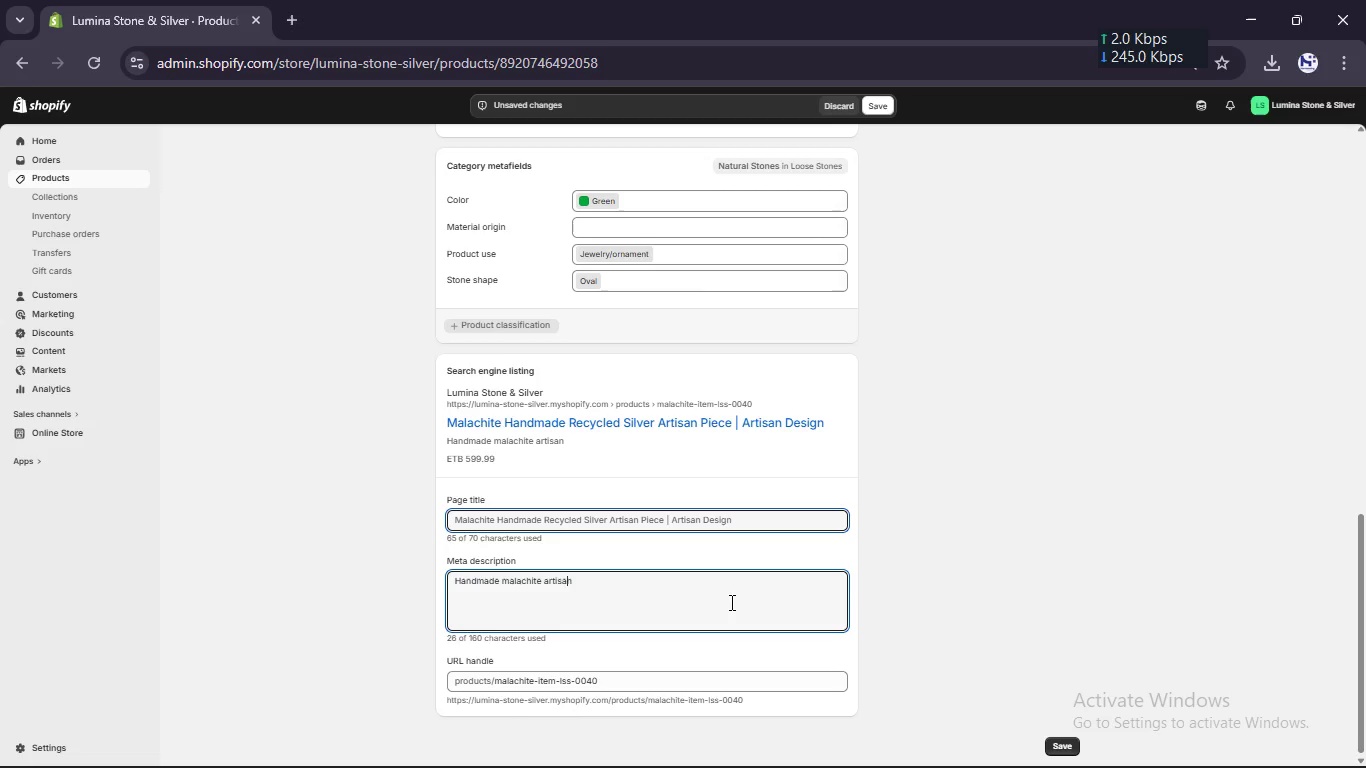 
key(ArrowRight)
 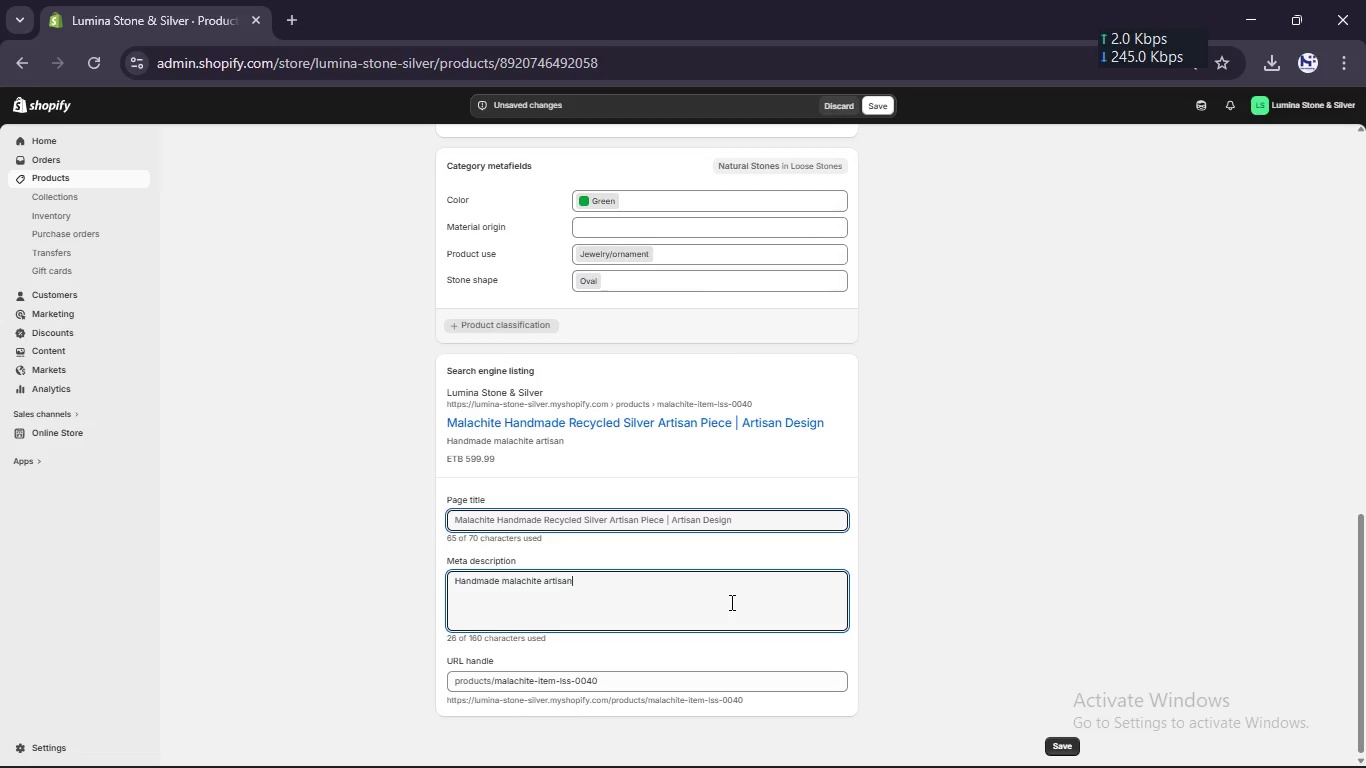 
key(ArrowRight)
 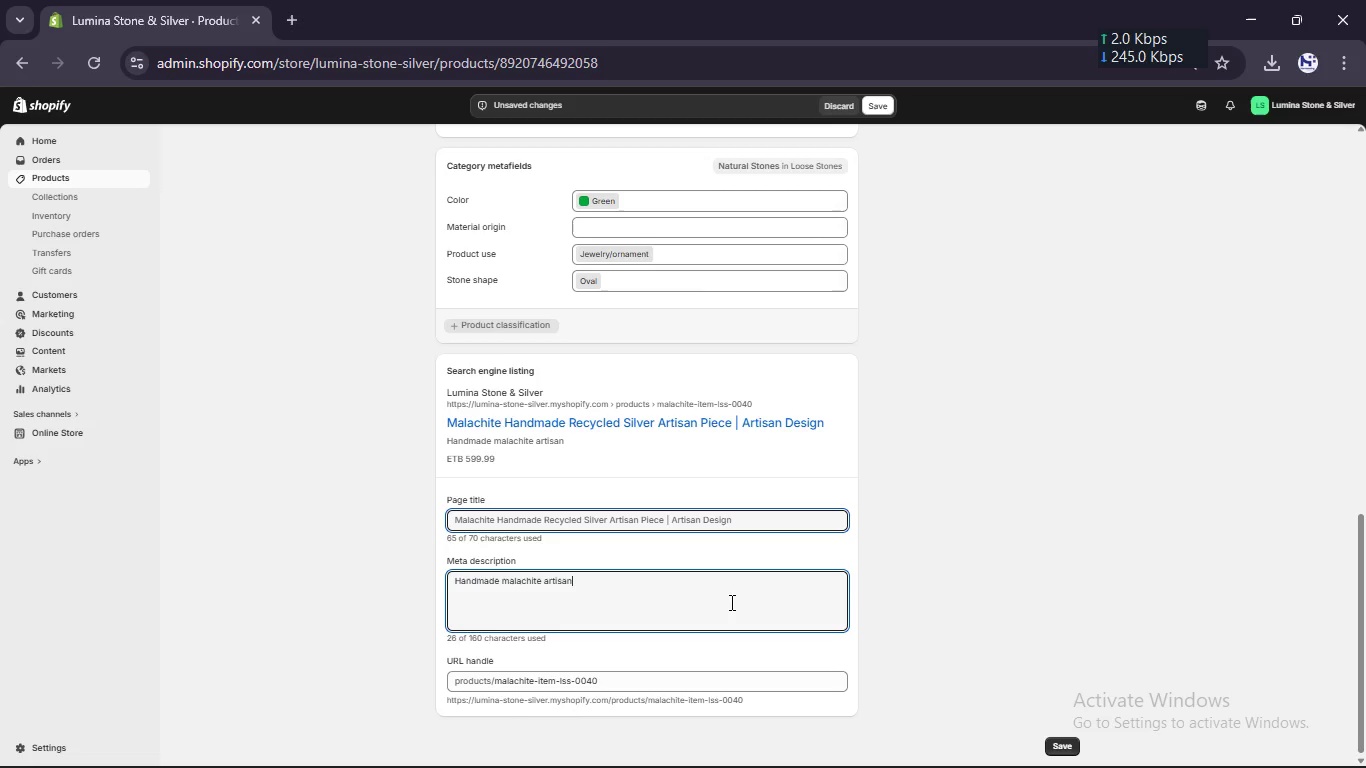 
key(ArrowRight)
 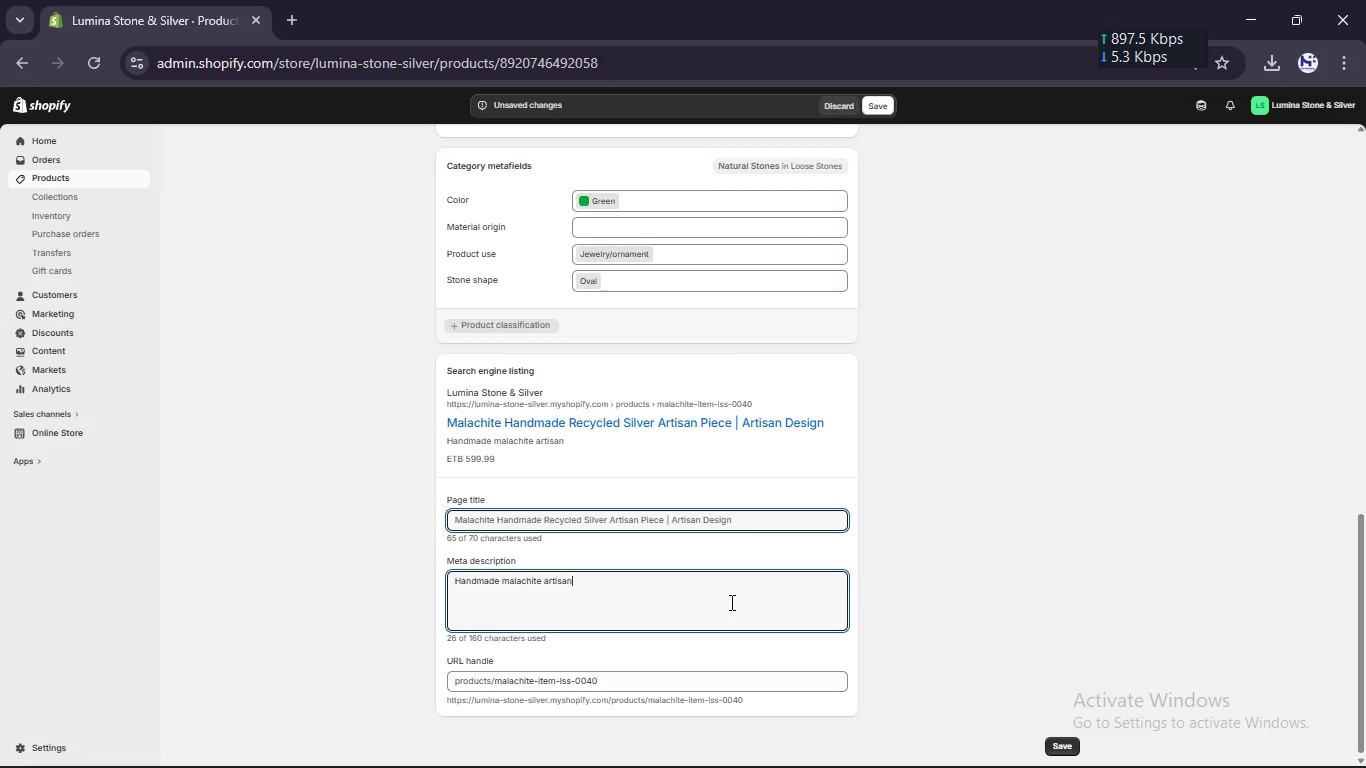 
wait(8.48)
 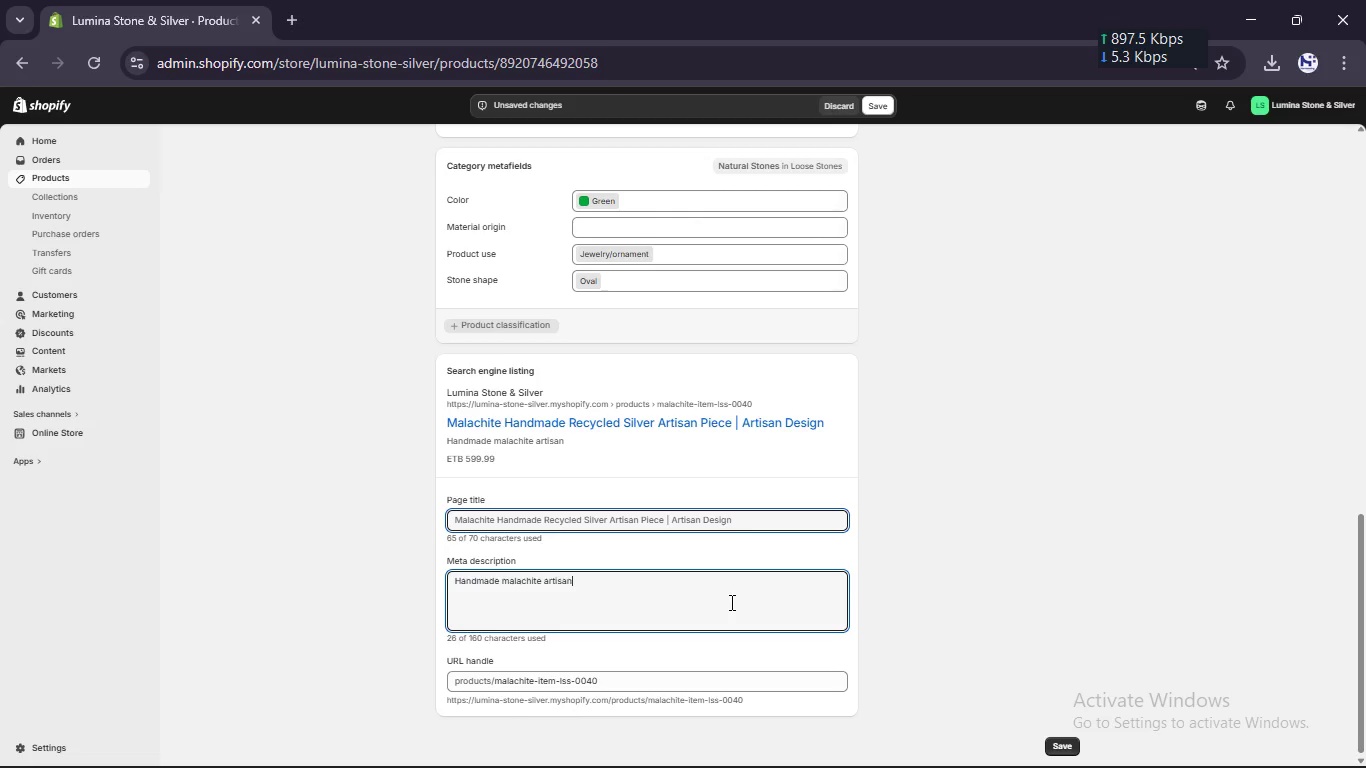 
key(Space)
 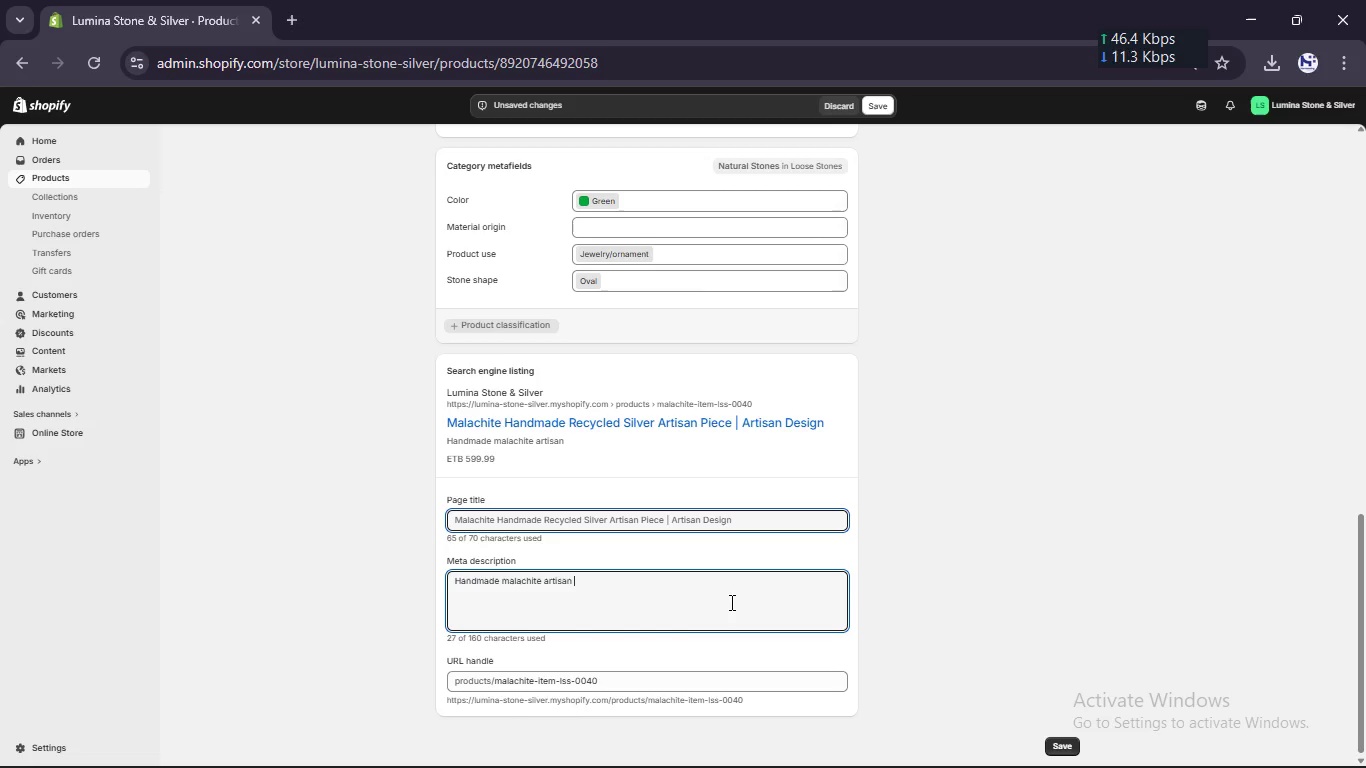 
type(piece crafted in recyc)
 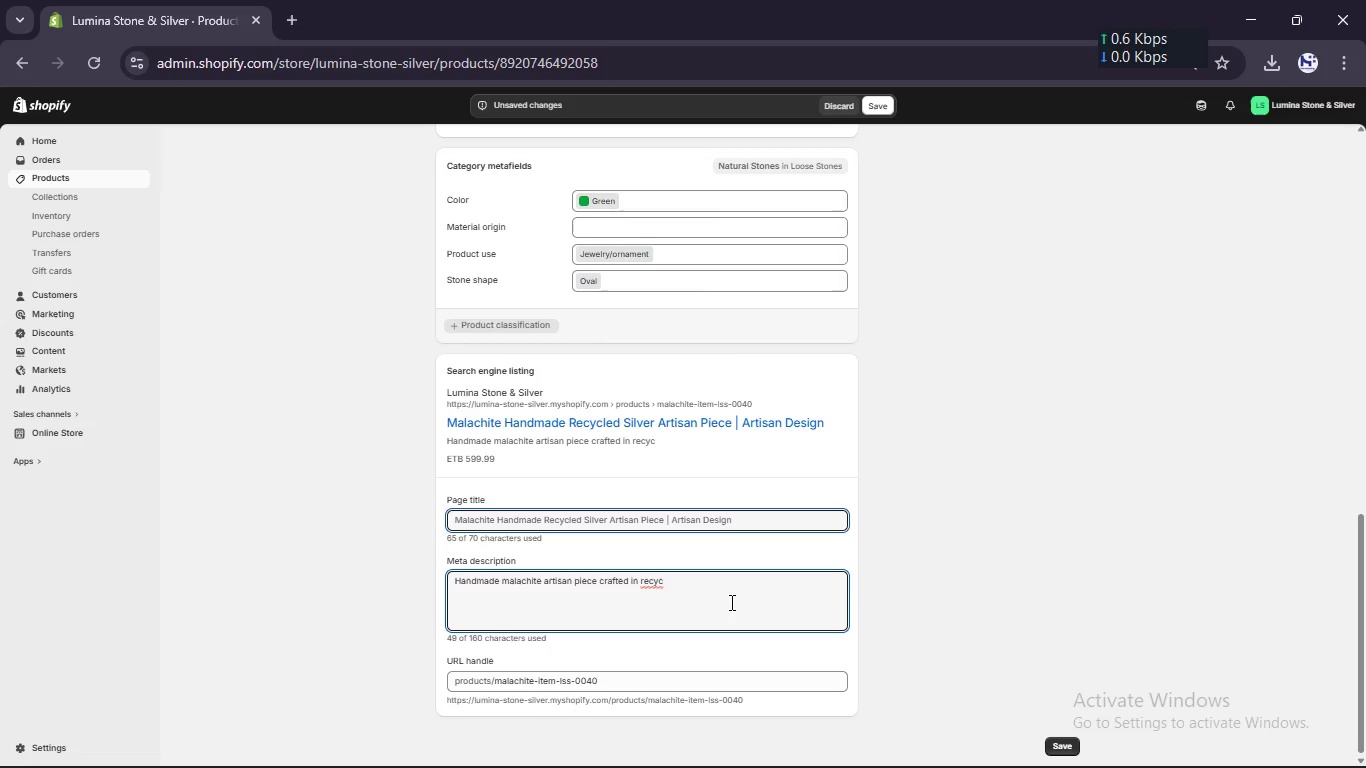 
wait(5.67)
 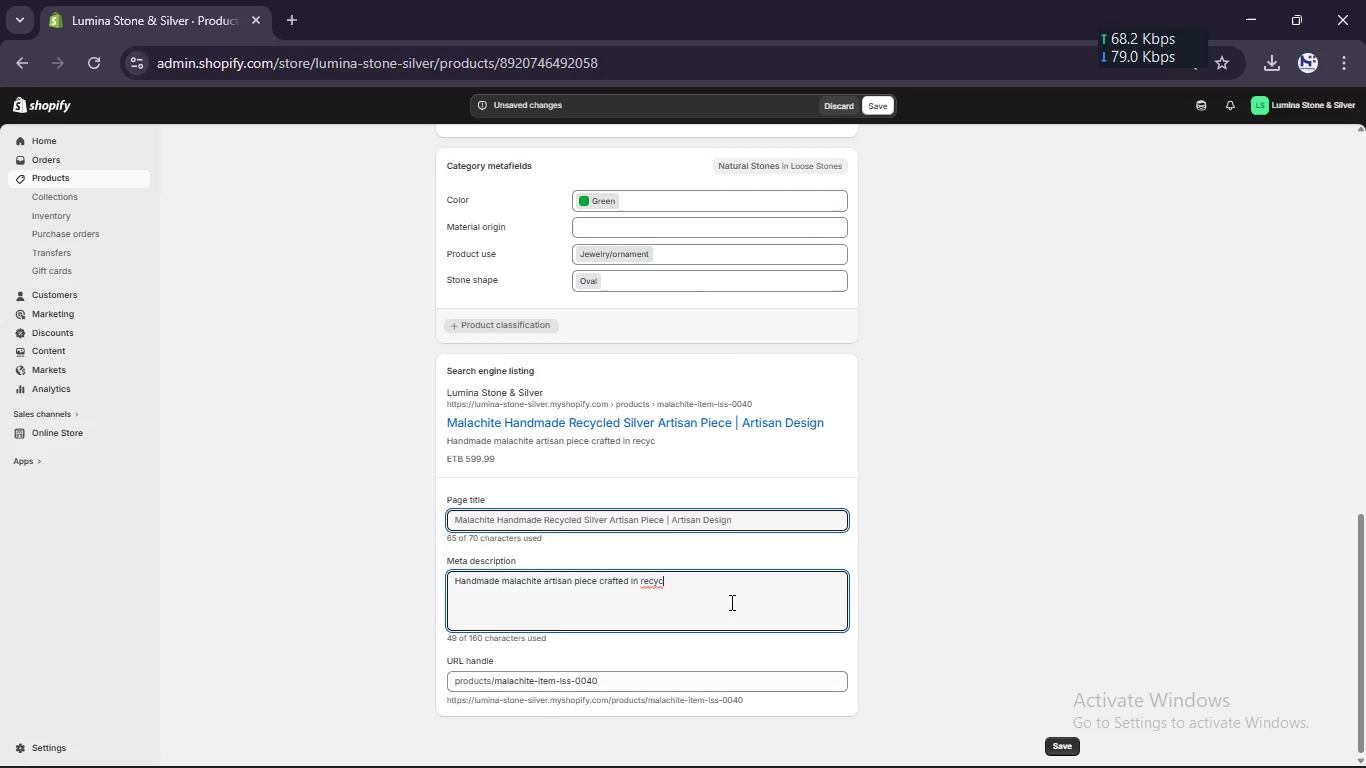 
key(L)
 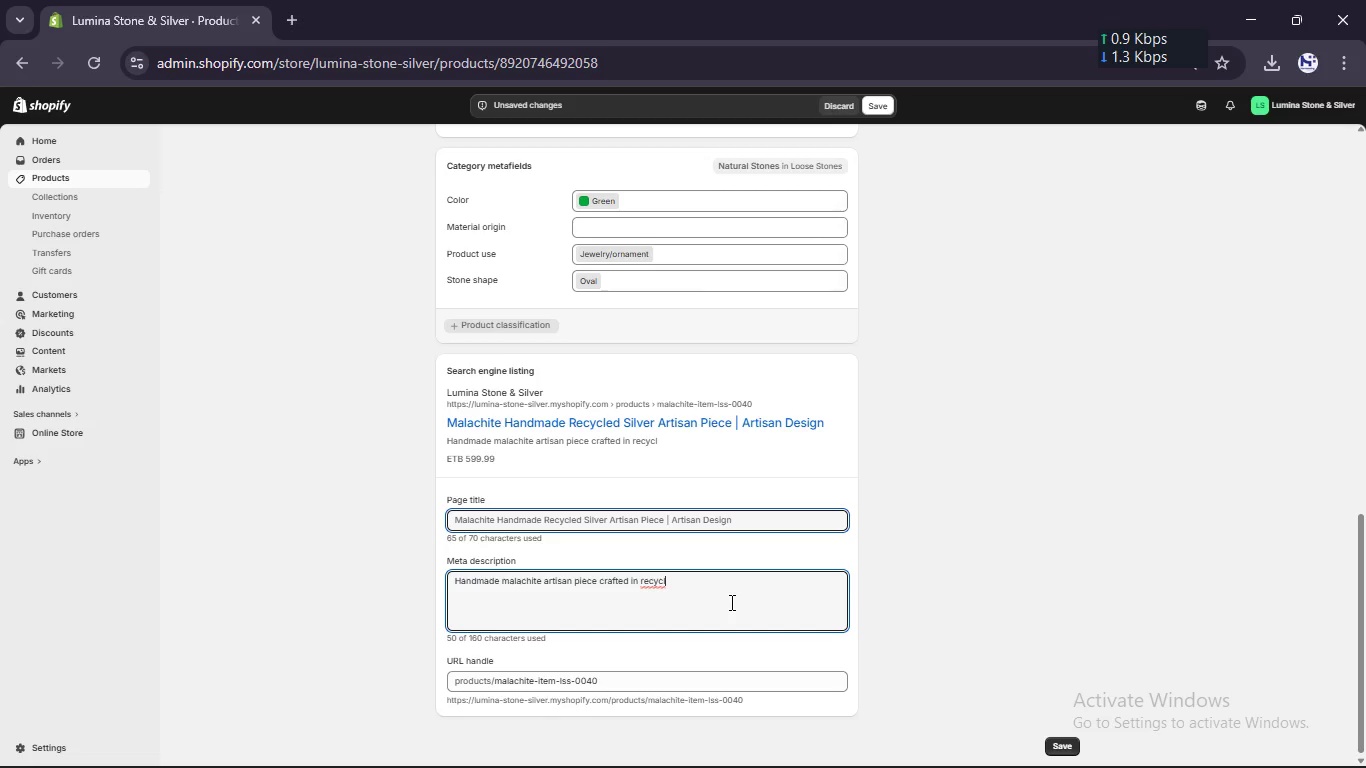 
wait(11.66)
 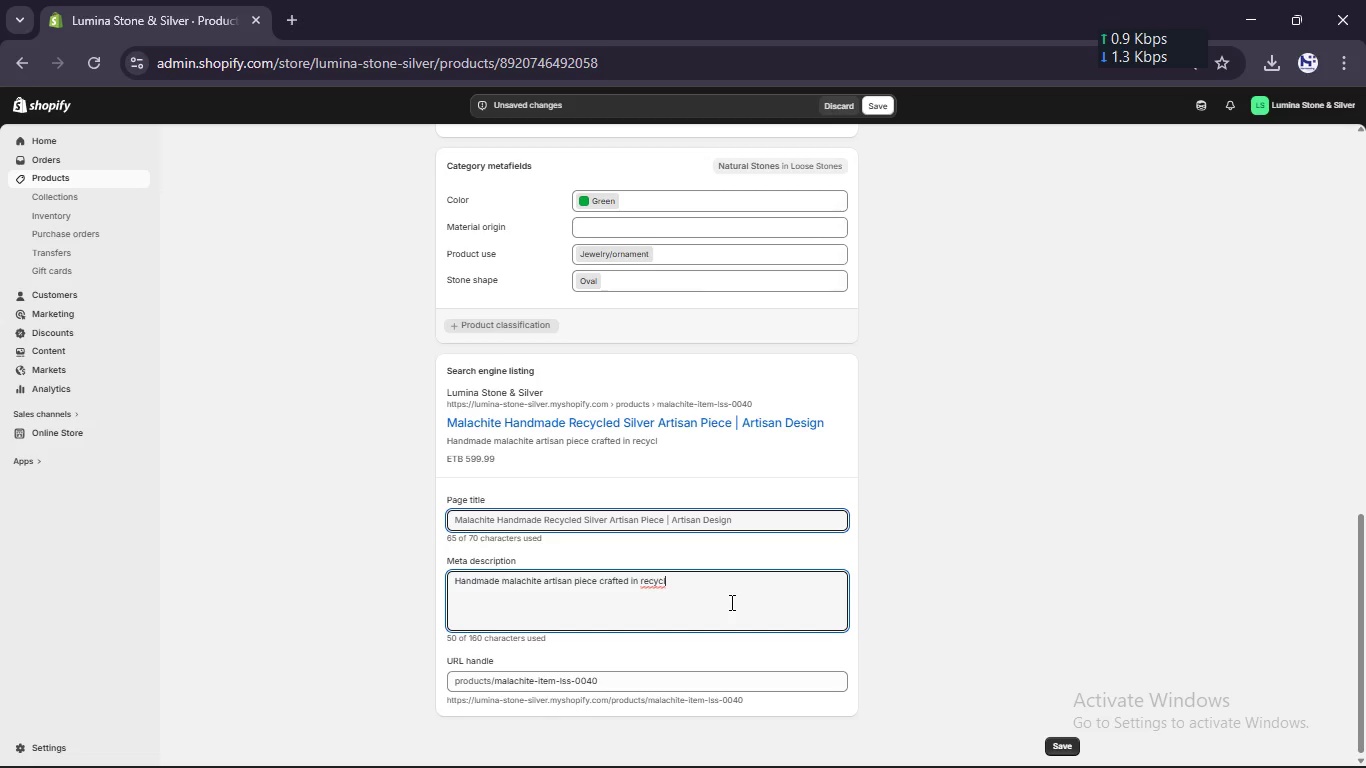 
type(ed silver. Ethically sourced artisan gemstone jewelry desgin)
key(Backspace)
key(Backspace)
key(Backspace)
type(igned for timeless elegance.)
 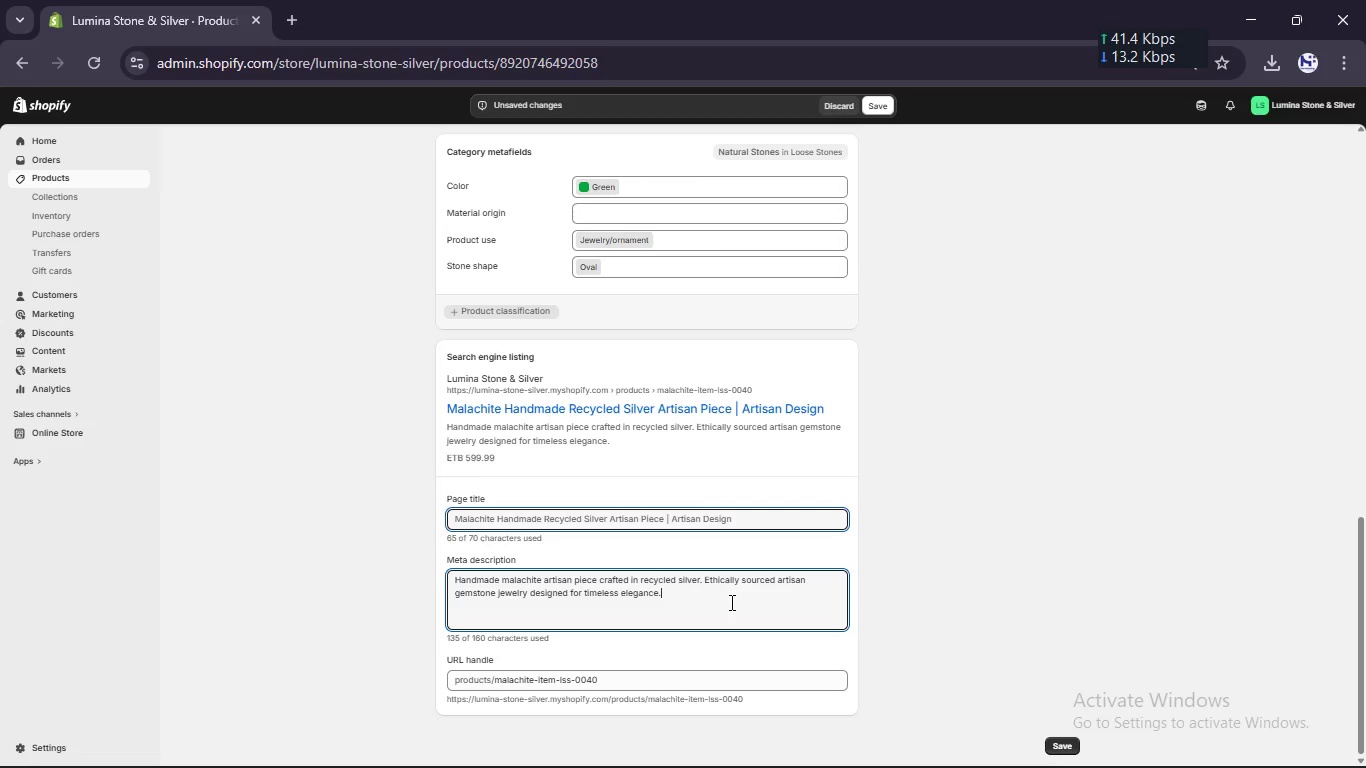 
wait(7.56)
 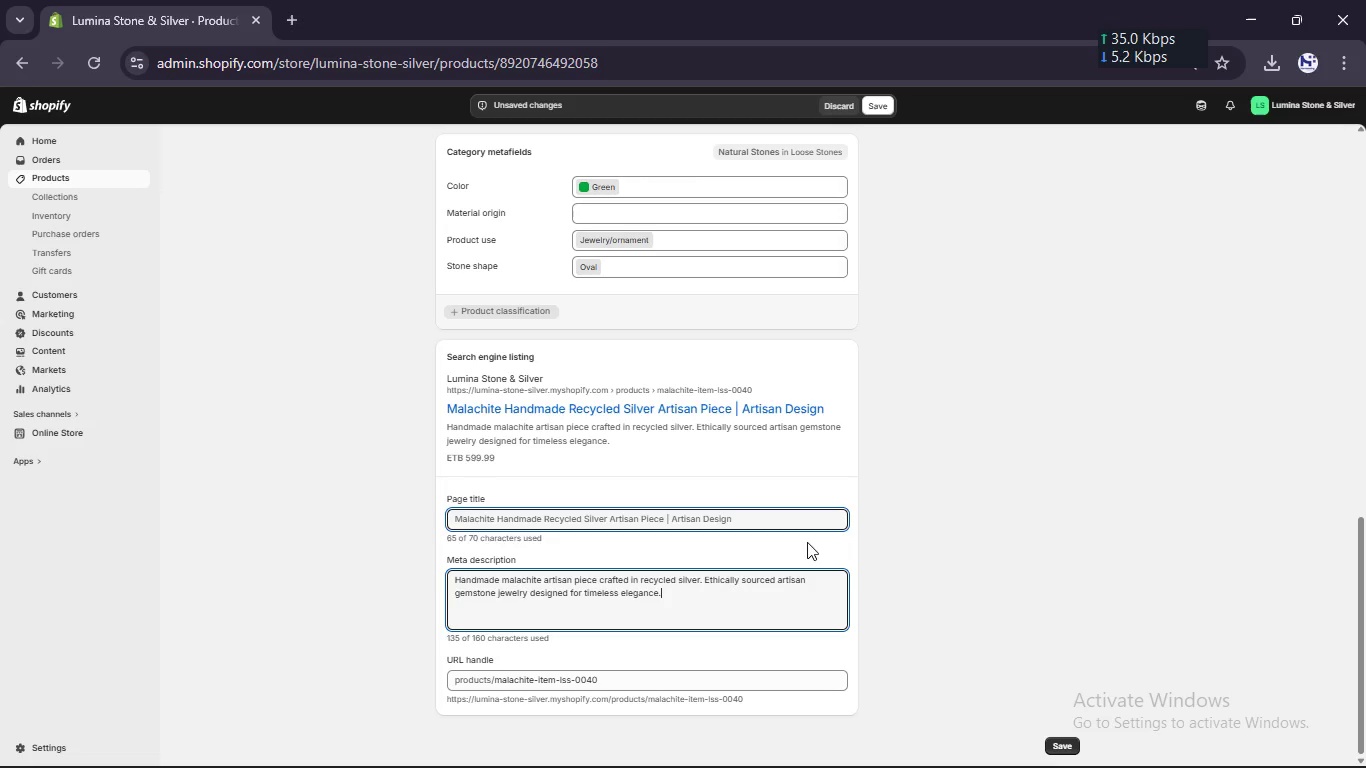 
left_click([952, 512])
 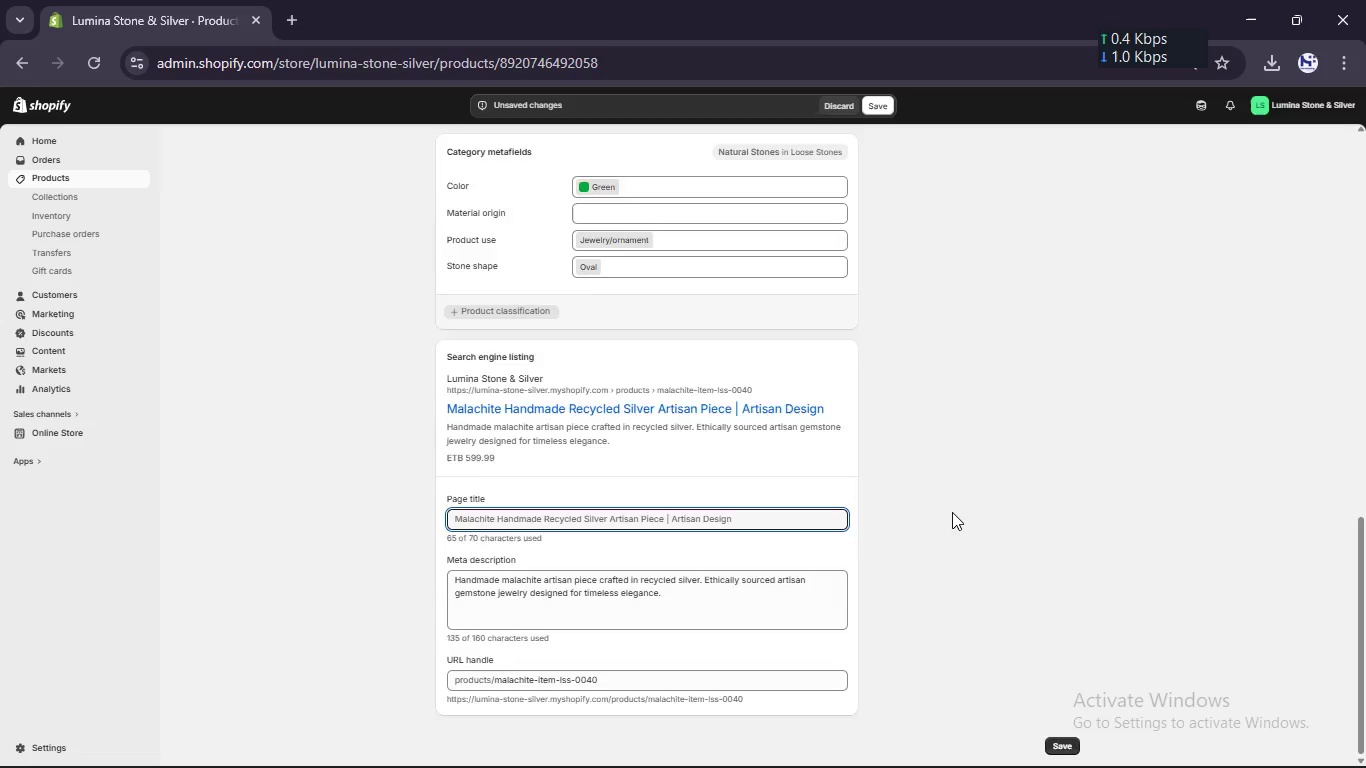 
scroll: coordinate [853, 374], scroll_direction: up, amount: 17.0
 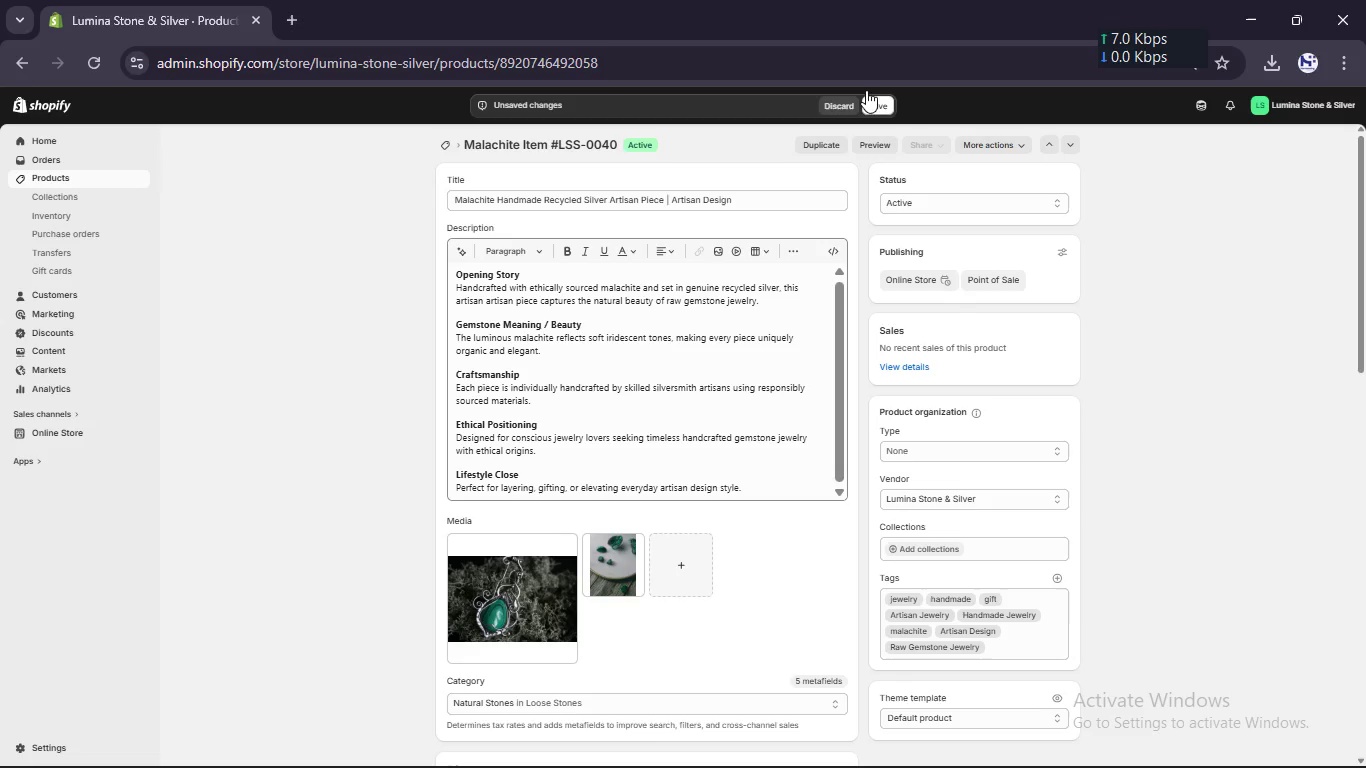 
left_click([873, 104])
 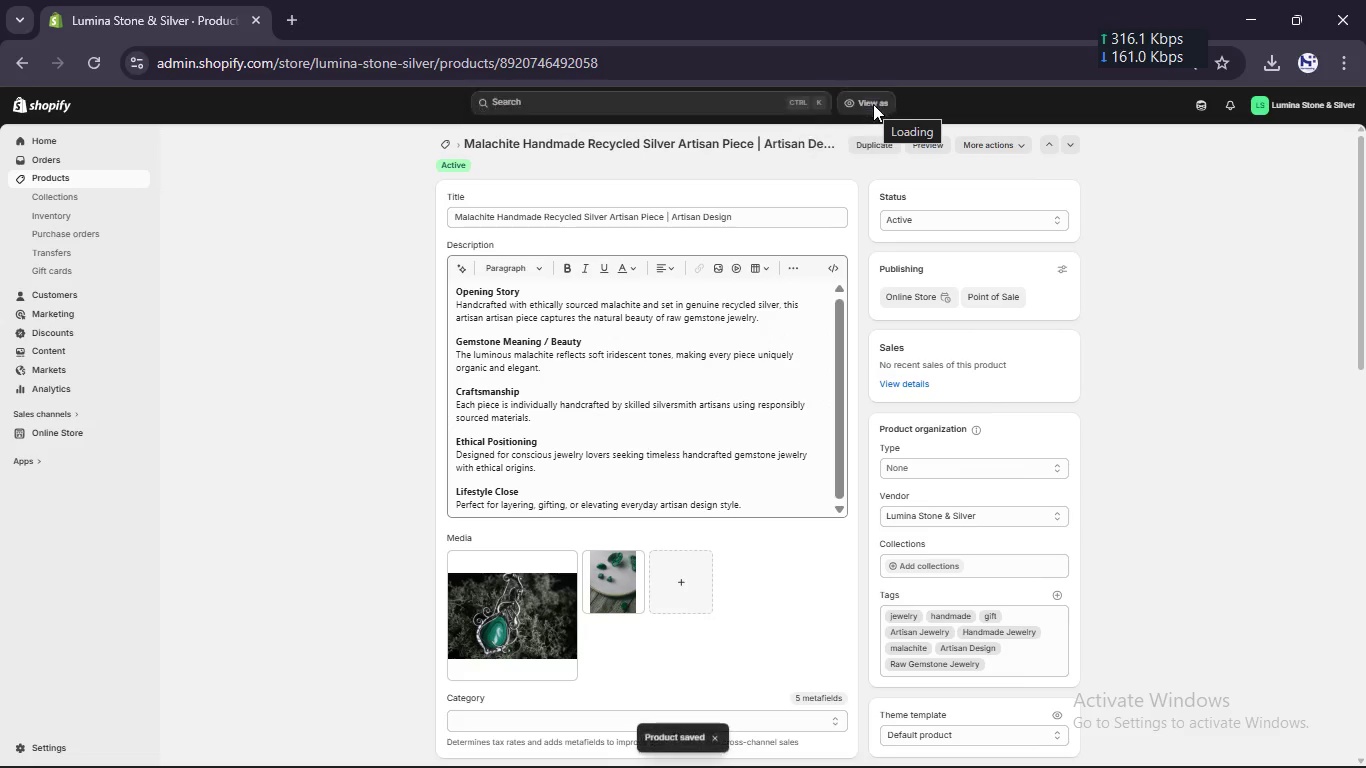 
wait(10.8)
 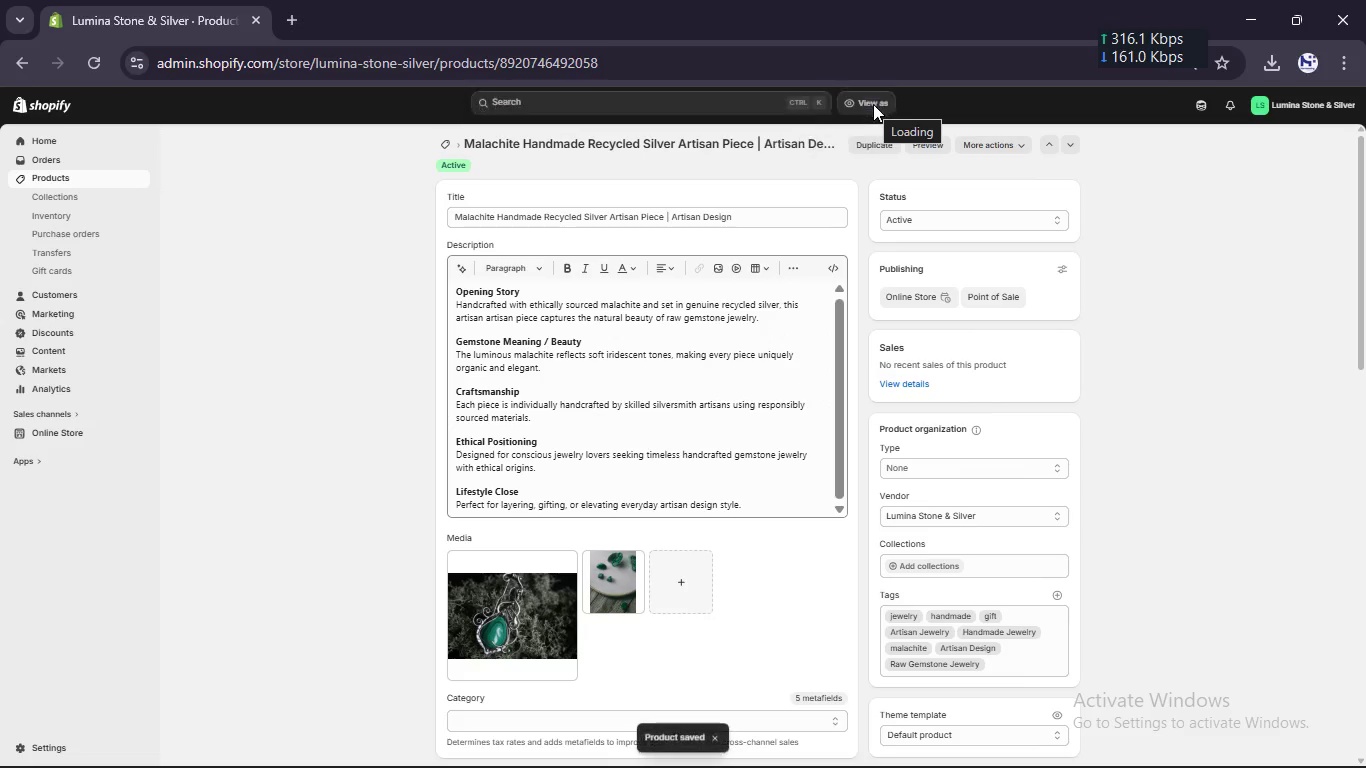 
left_click([73, 178])
 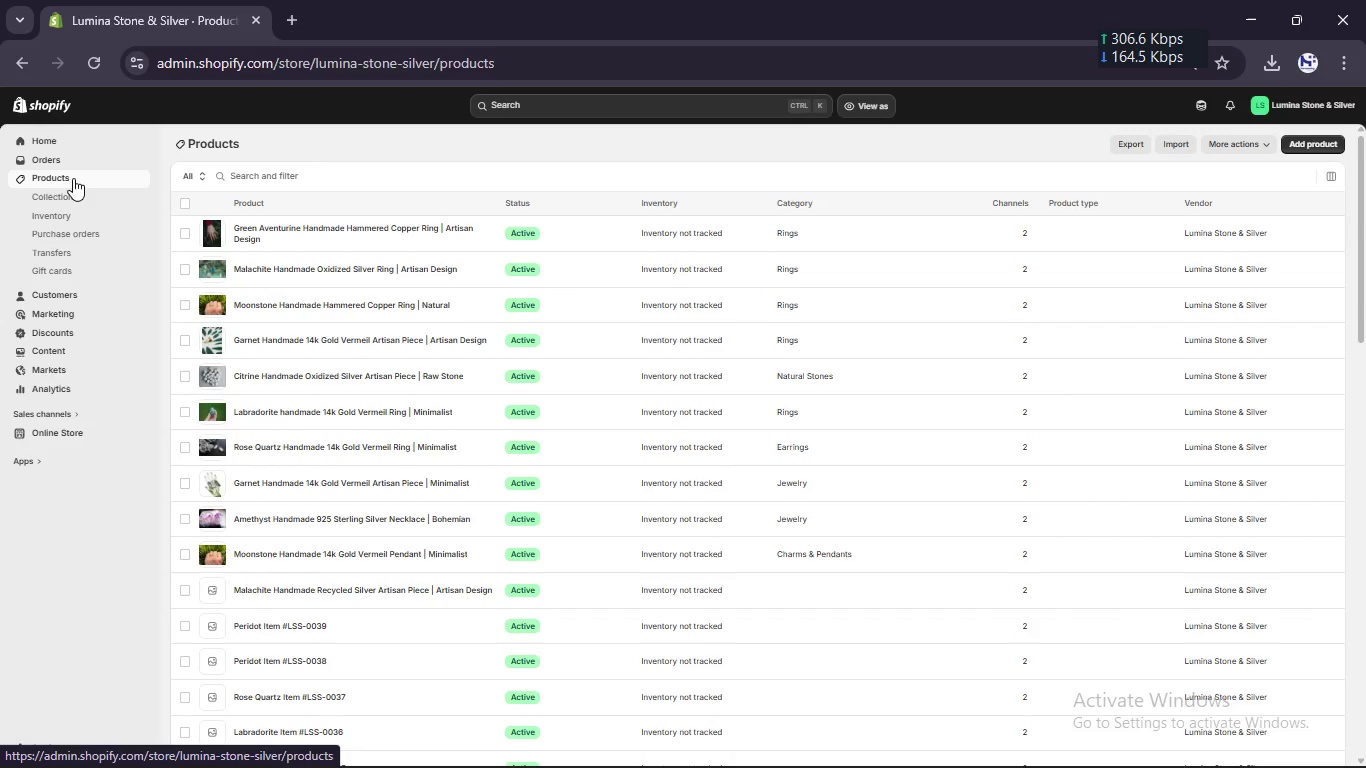 
scroll: coordinate [510, 600], scroll_direction: down, amount: 1.0
 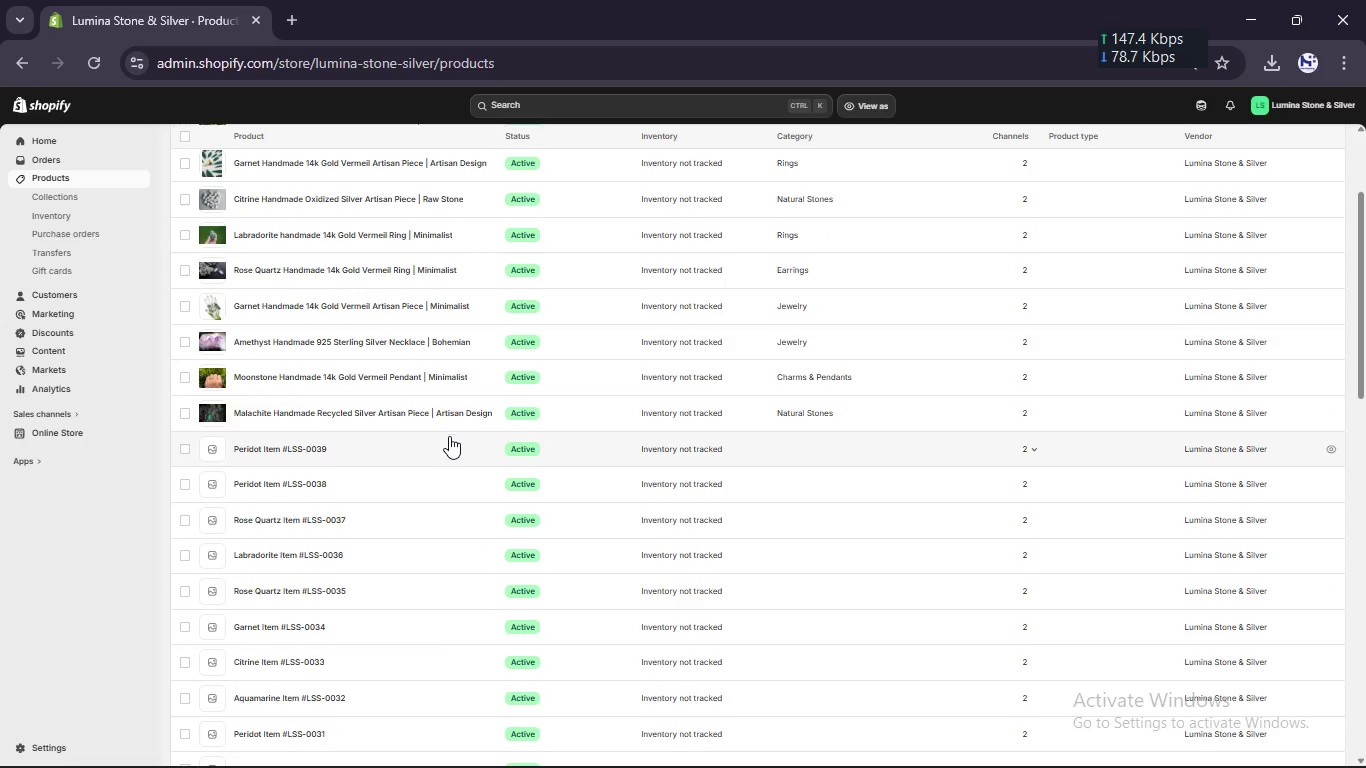 
left_click([445, 447])
 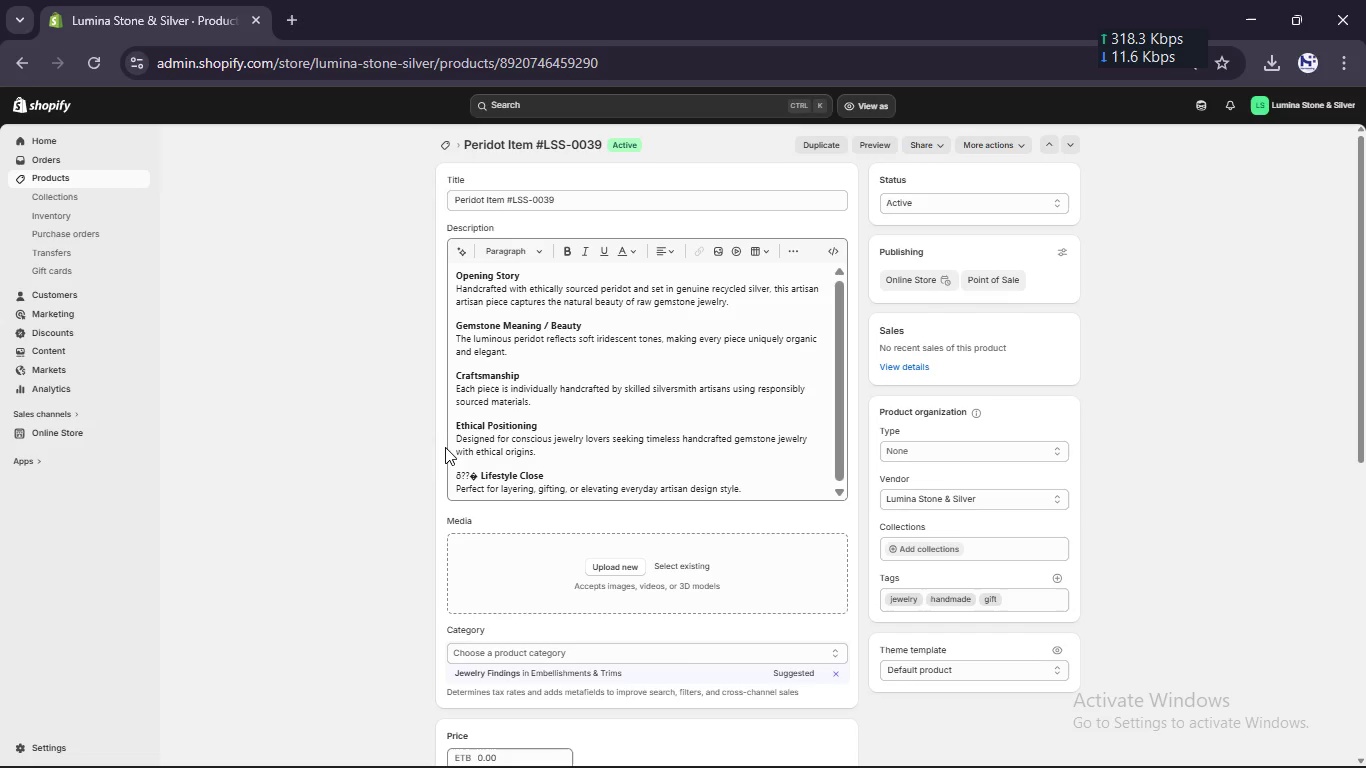 
wait(10.69)
 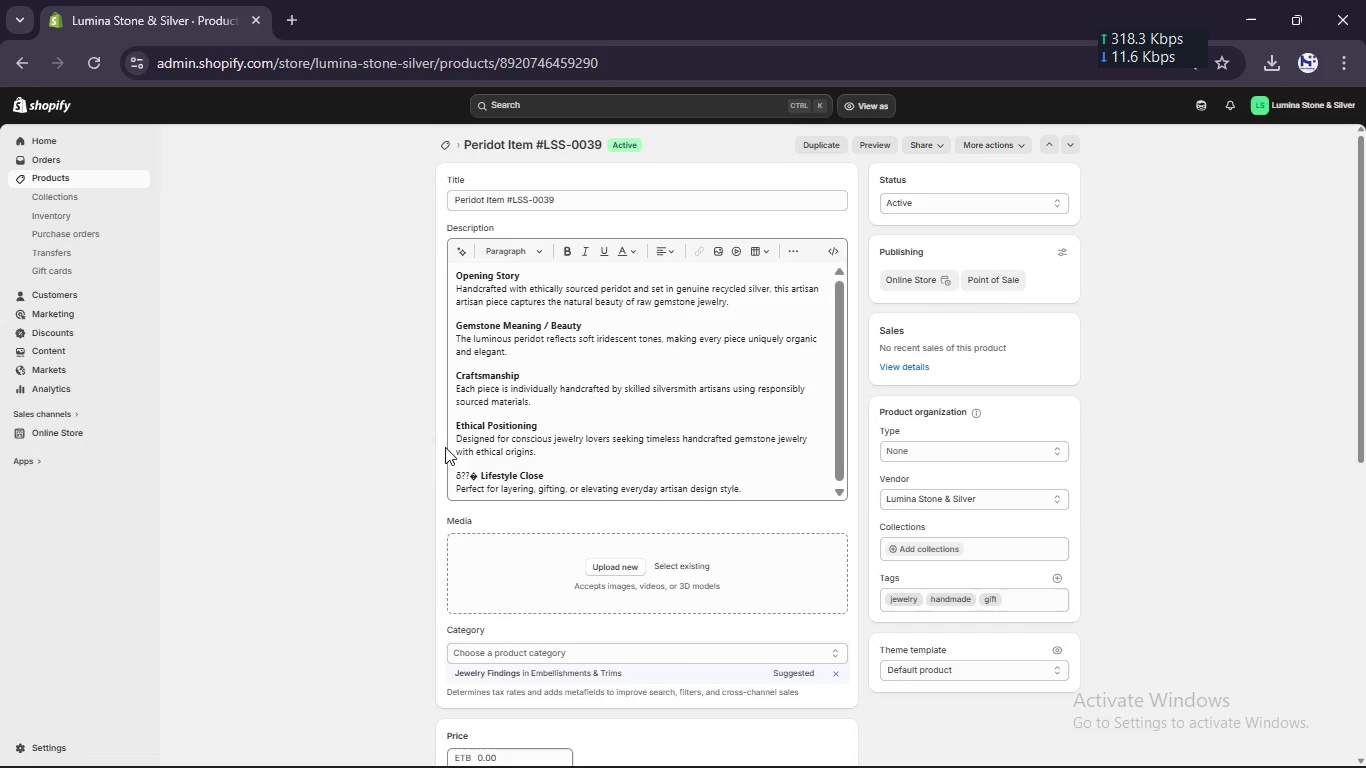 
left_click([533, 681])
 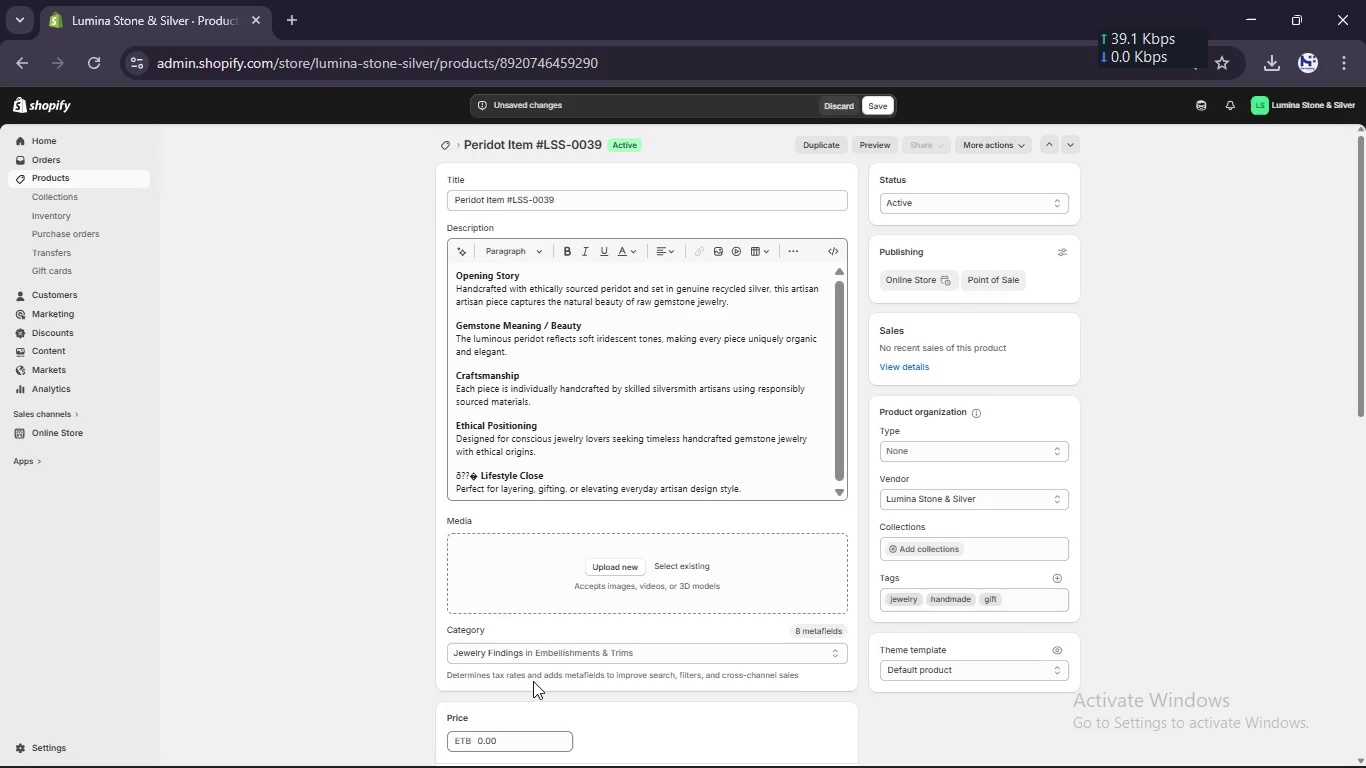 
wait(34.81)
 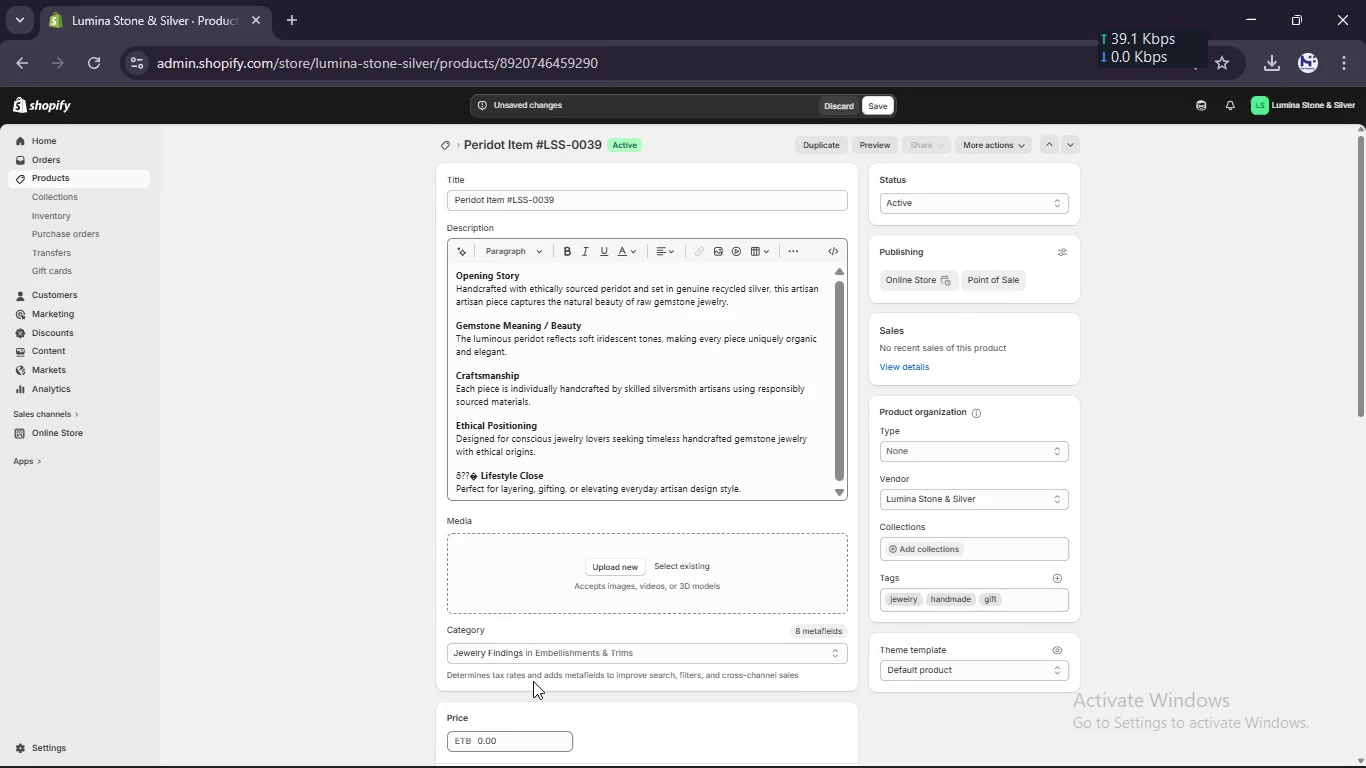 
left_click([613, 562])
 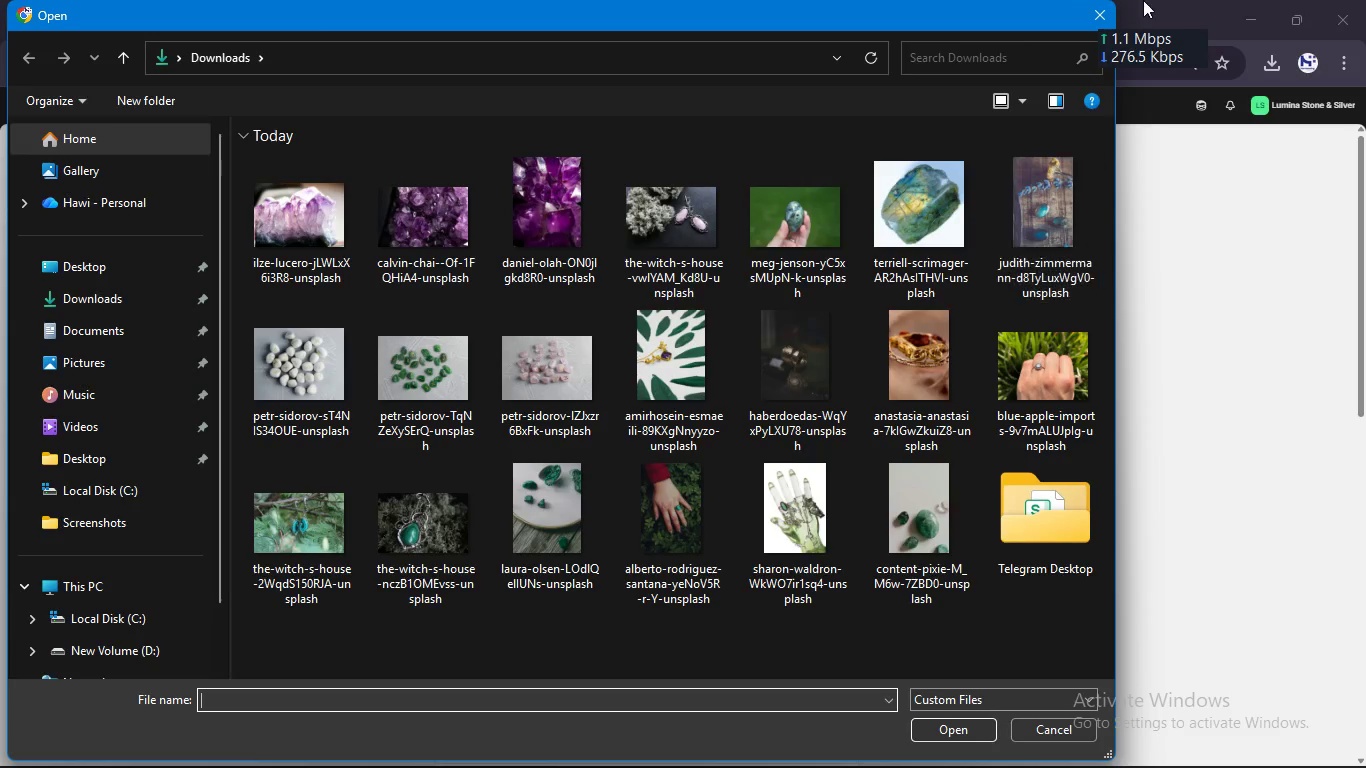 
left_click([1114, 13])
 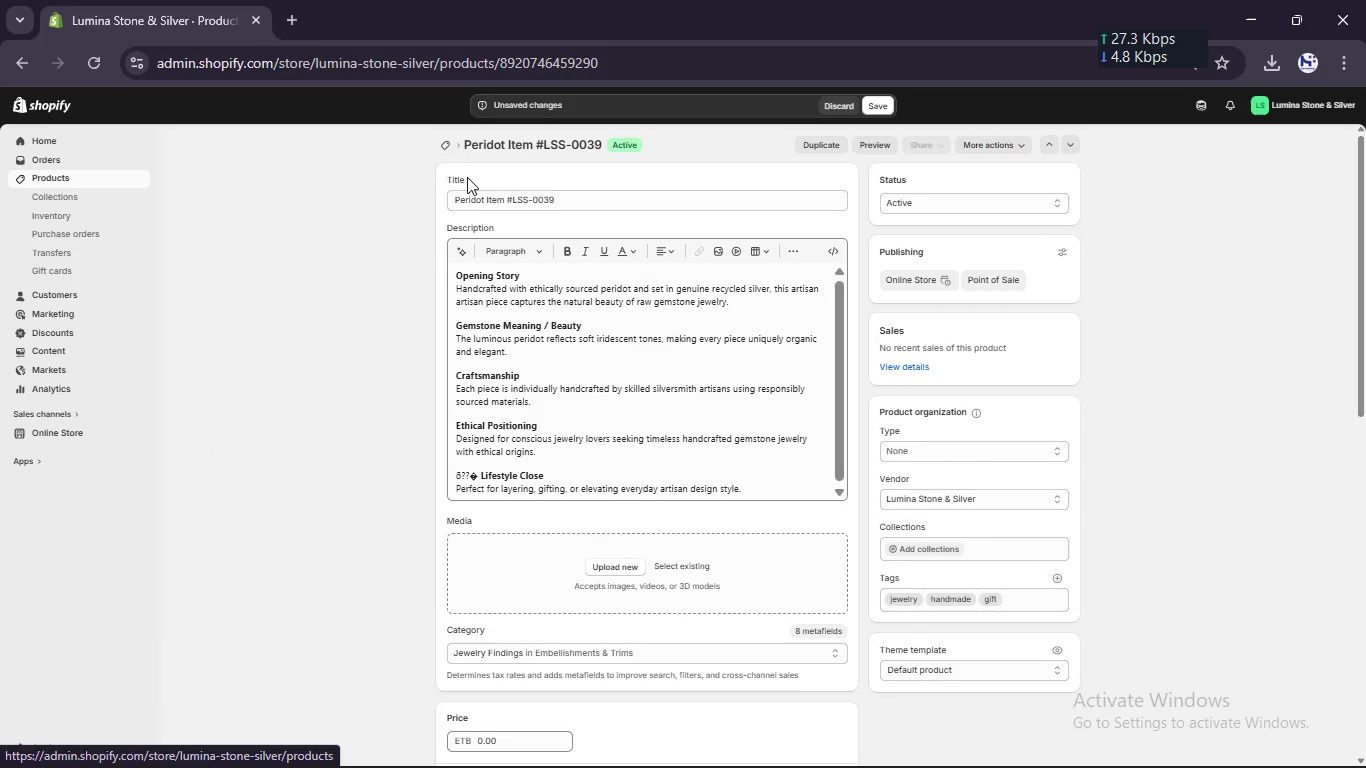 
double_click([467, 196])
 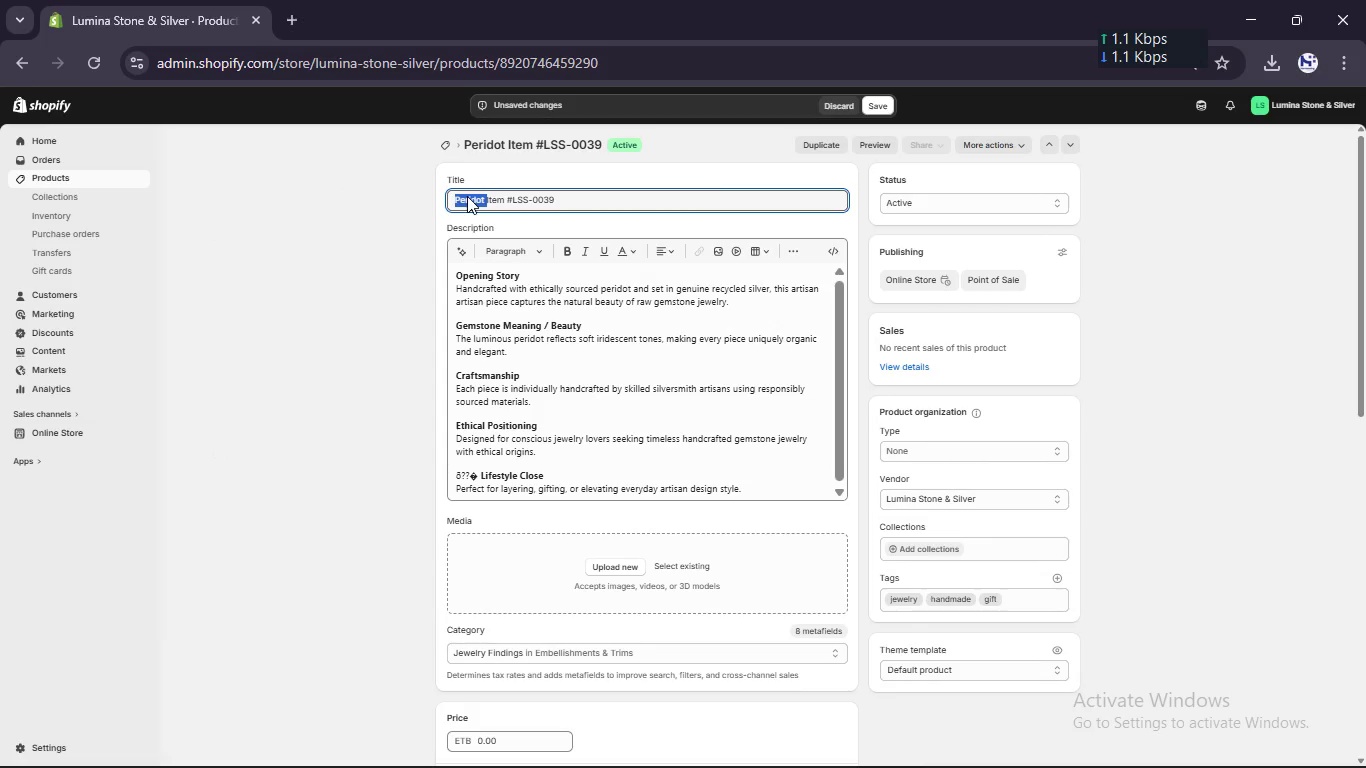 
key(Control+C)
 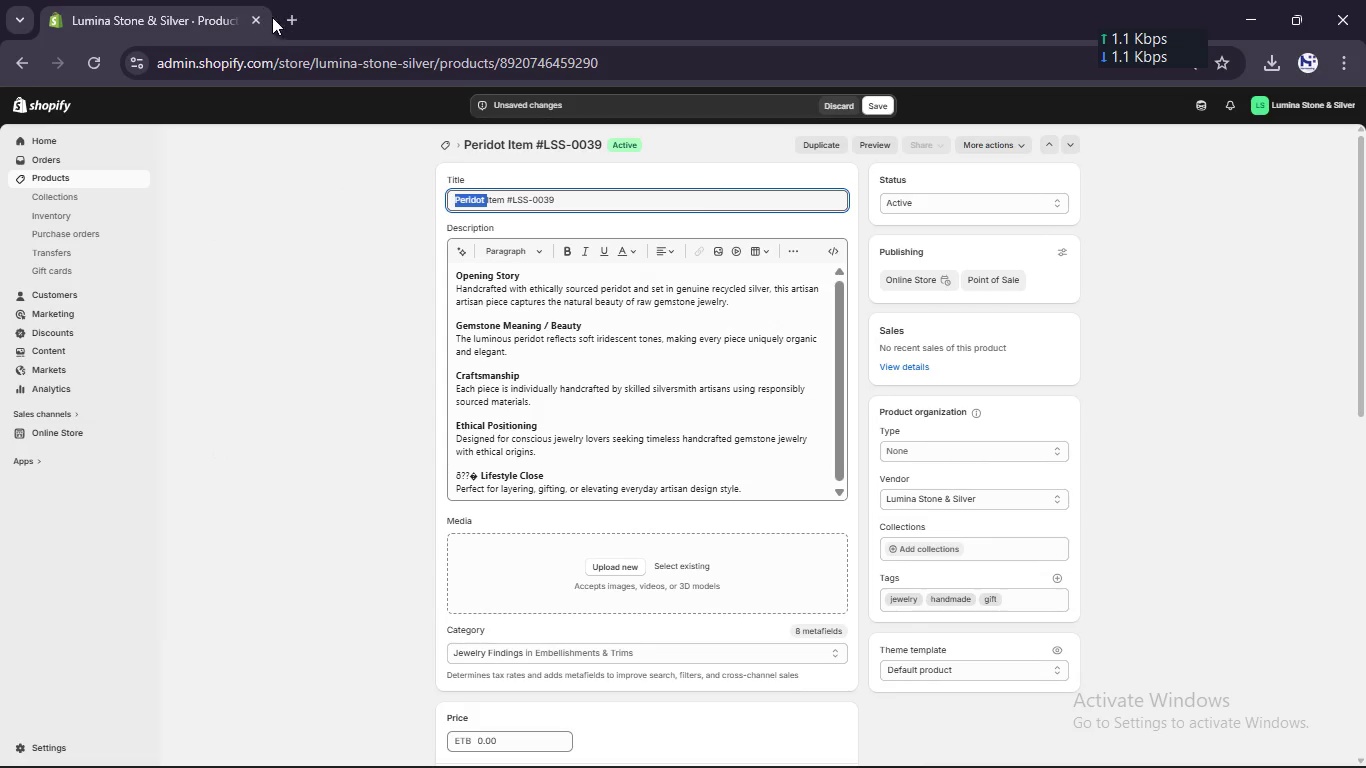 
left_click([290, 16])
 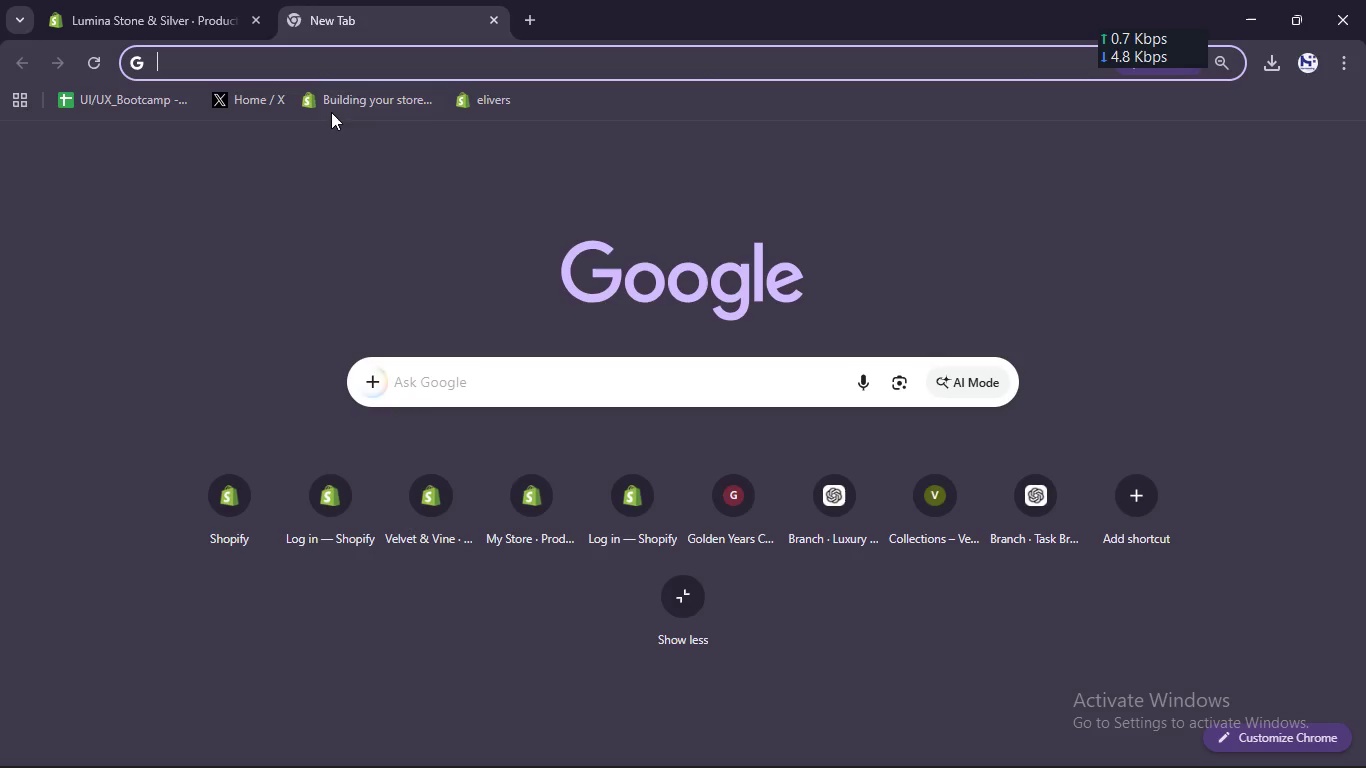 
key(Control+V)
 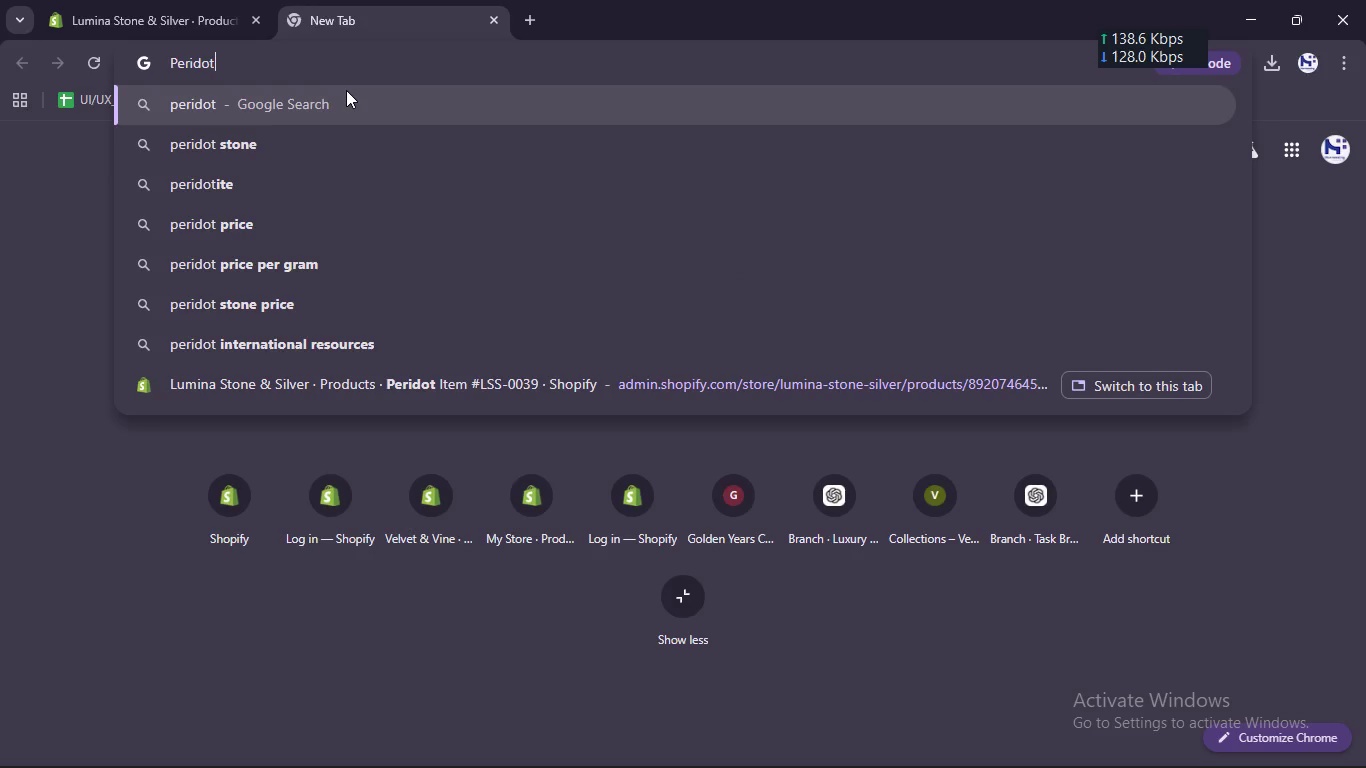 
key(Enter)
 